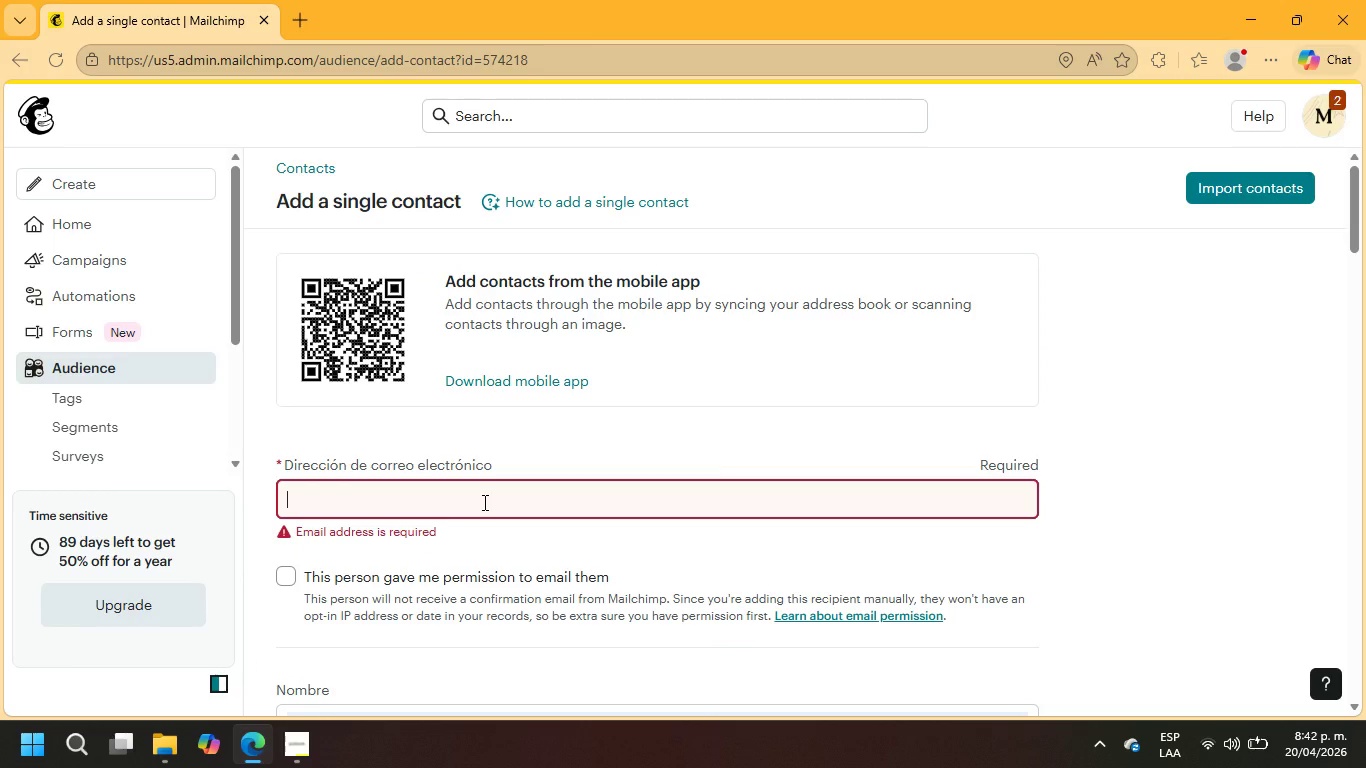 
left_click([483, 502])
 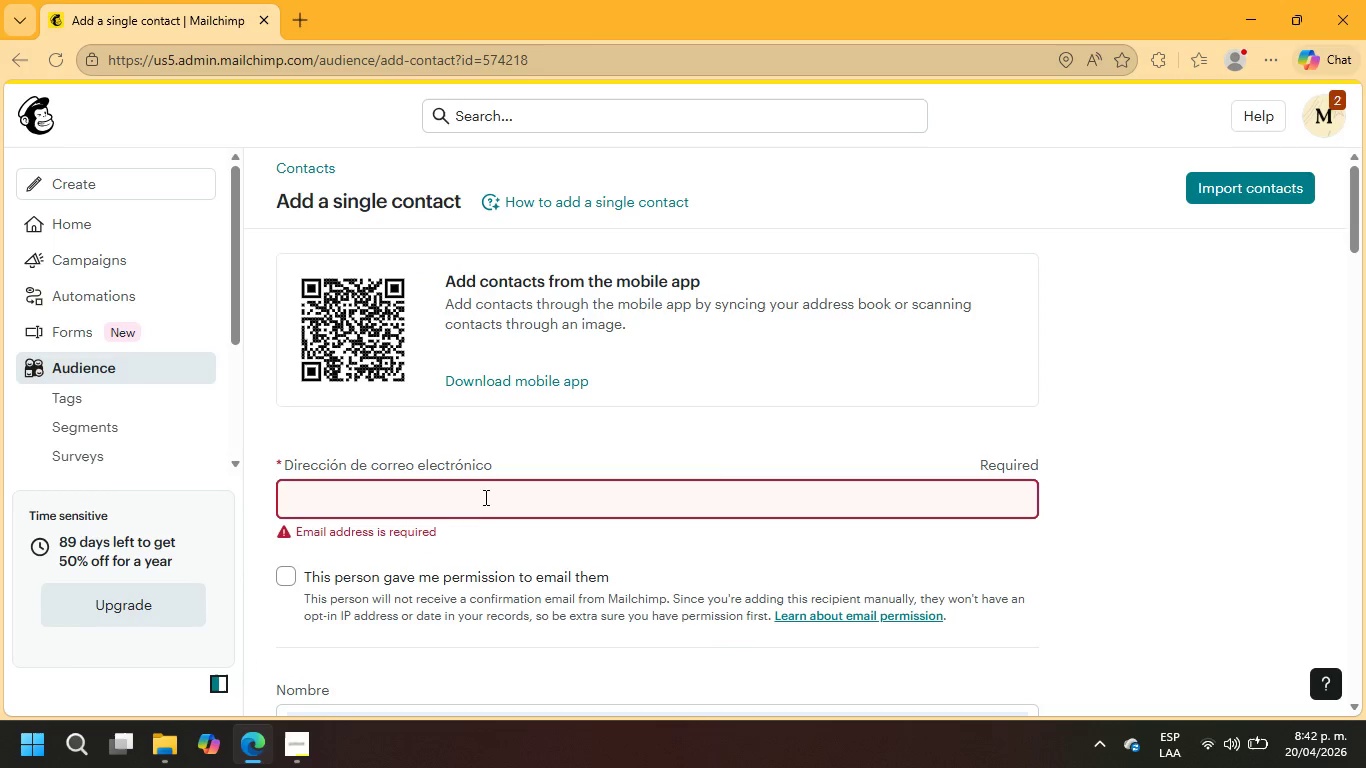 
left_click([484, 497])
 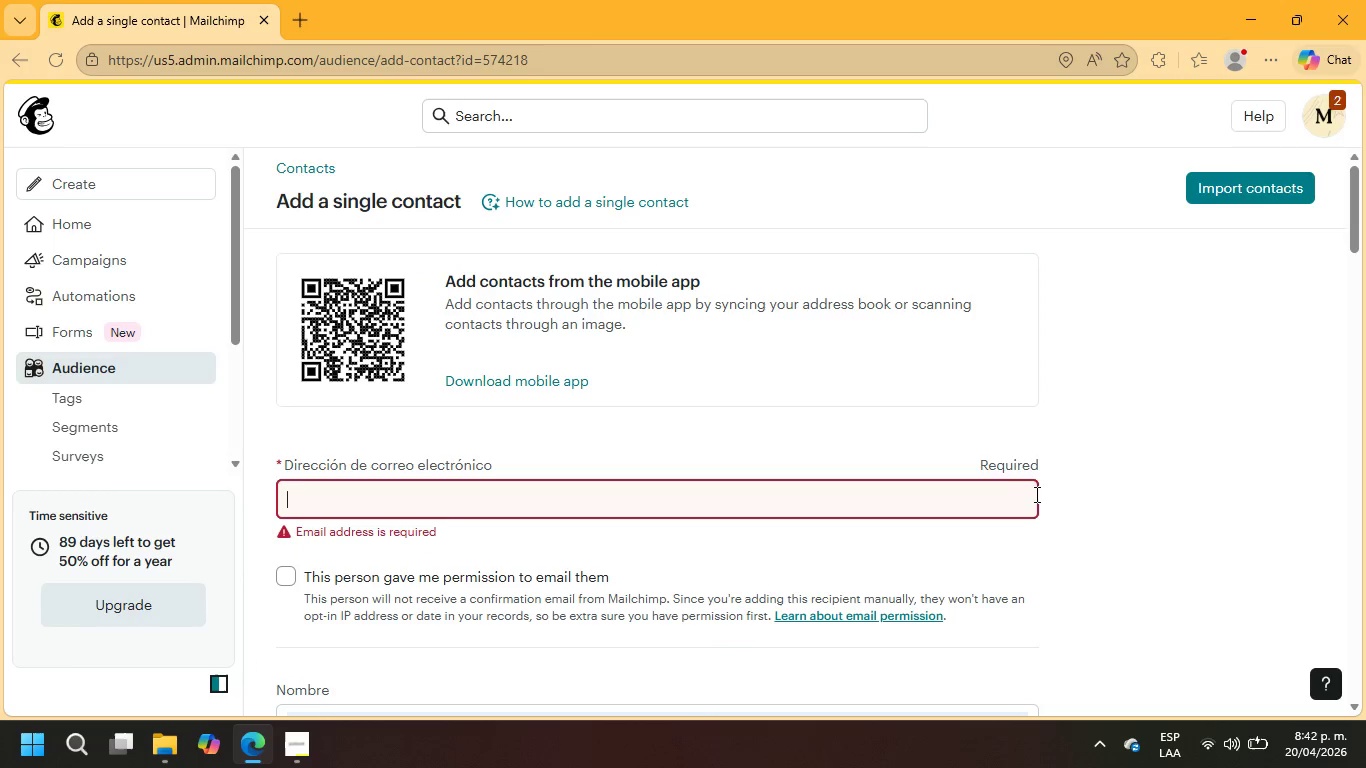 
left_click([1103, 505])
 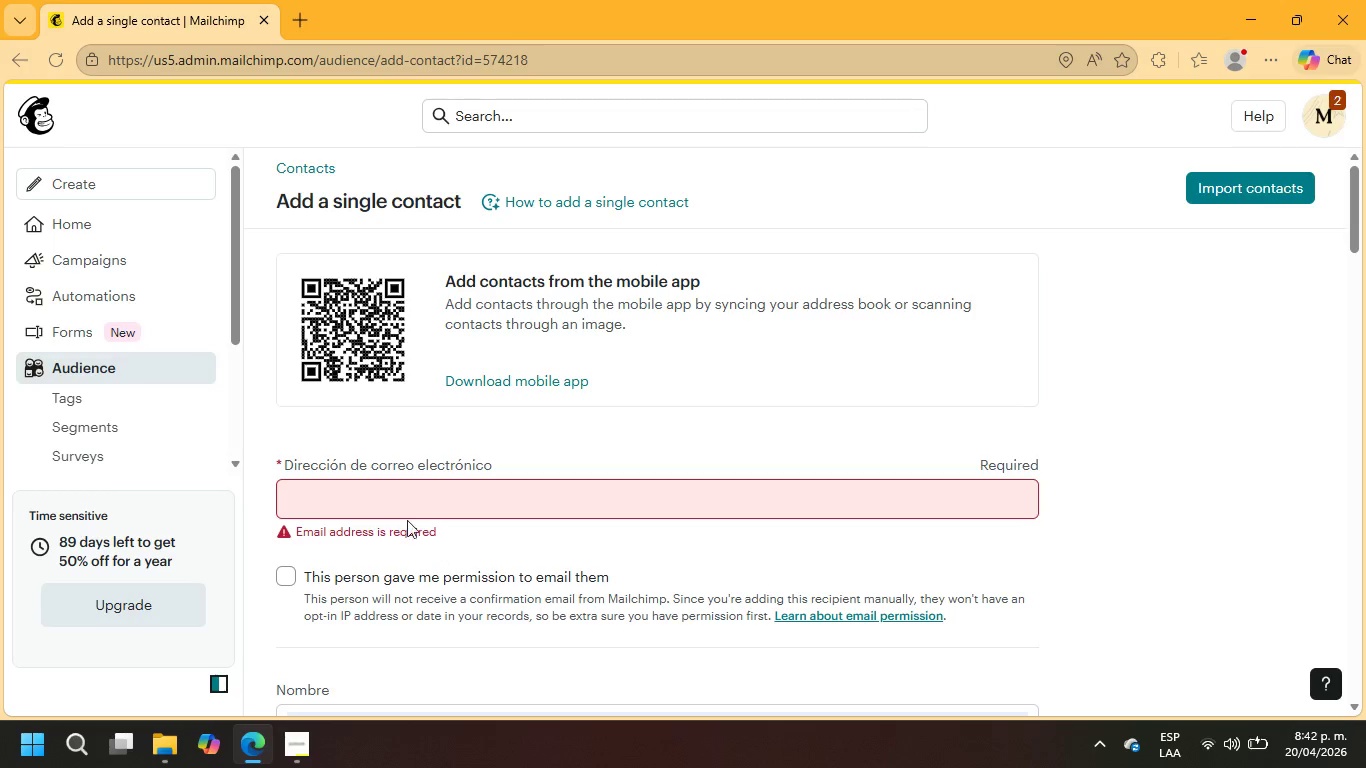 
double_click([366, 486])
 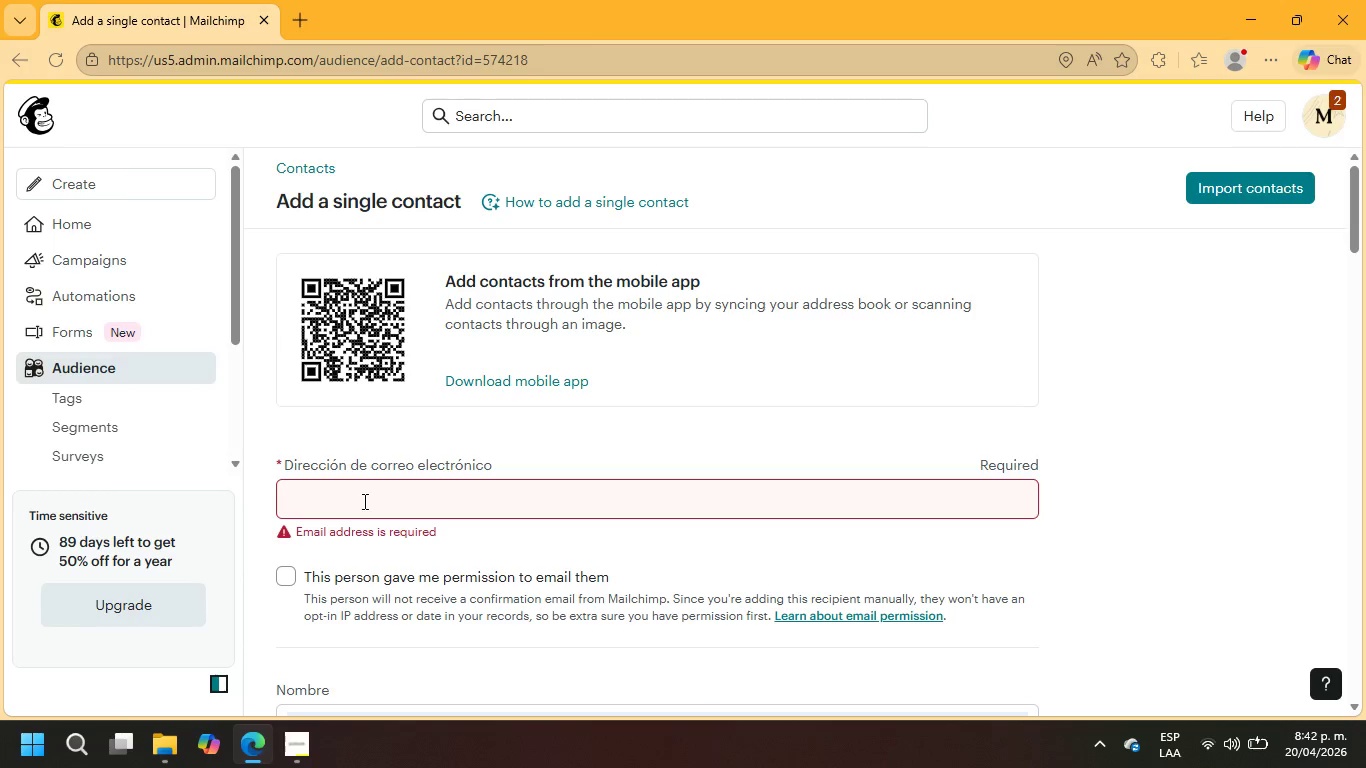 
triple_click([363, 501])
 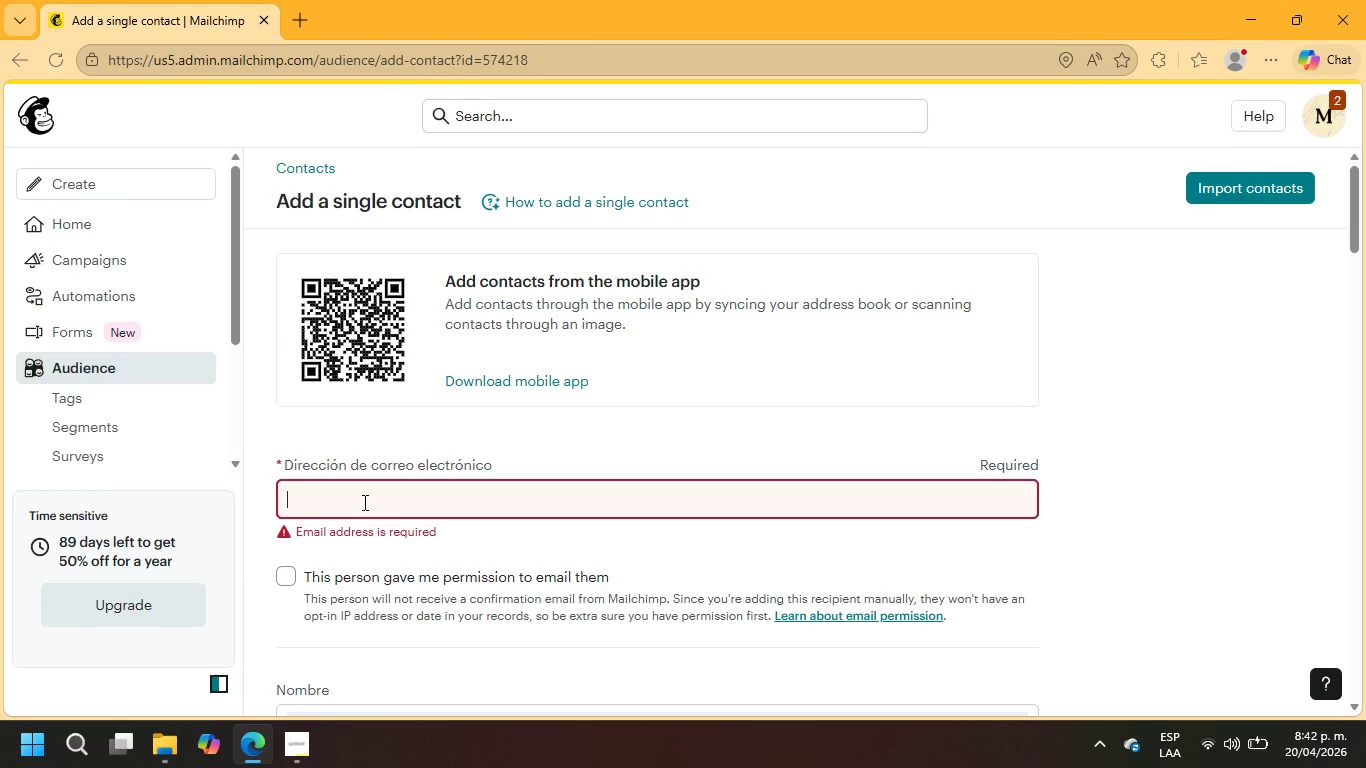 
type(dq)
key(Backspace)
key(Backspace)
key(Backspace)
key(Backspace)
key(Backspace)
 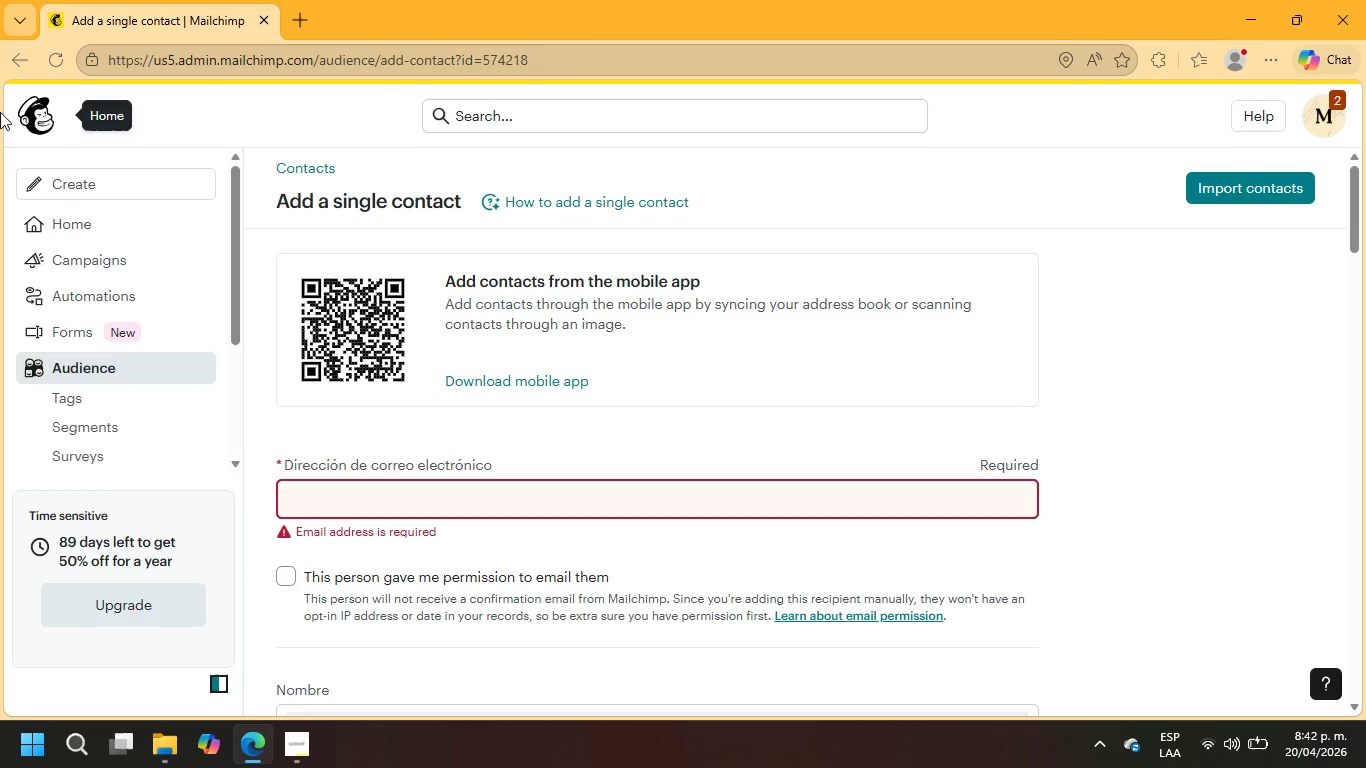 
left_click([57, 64])
 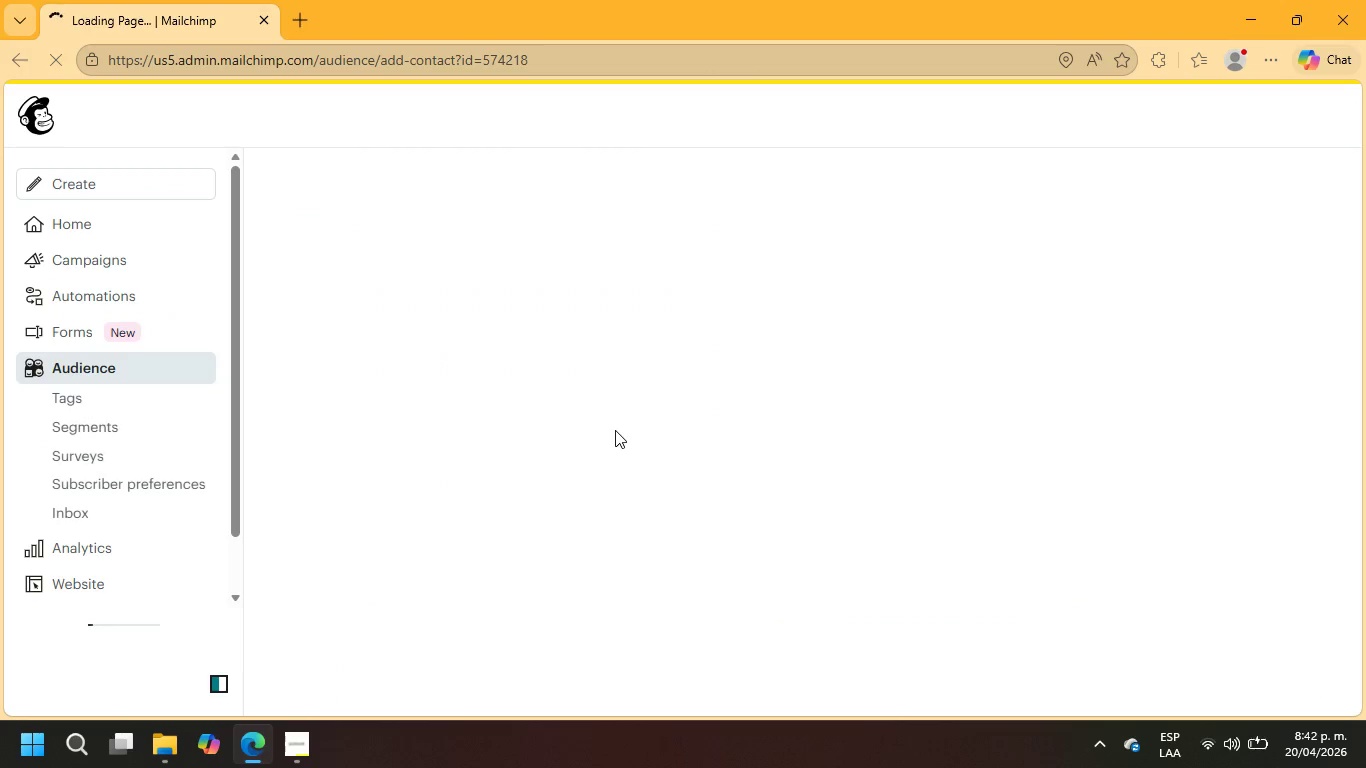 
left_click([437, 497])
 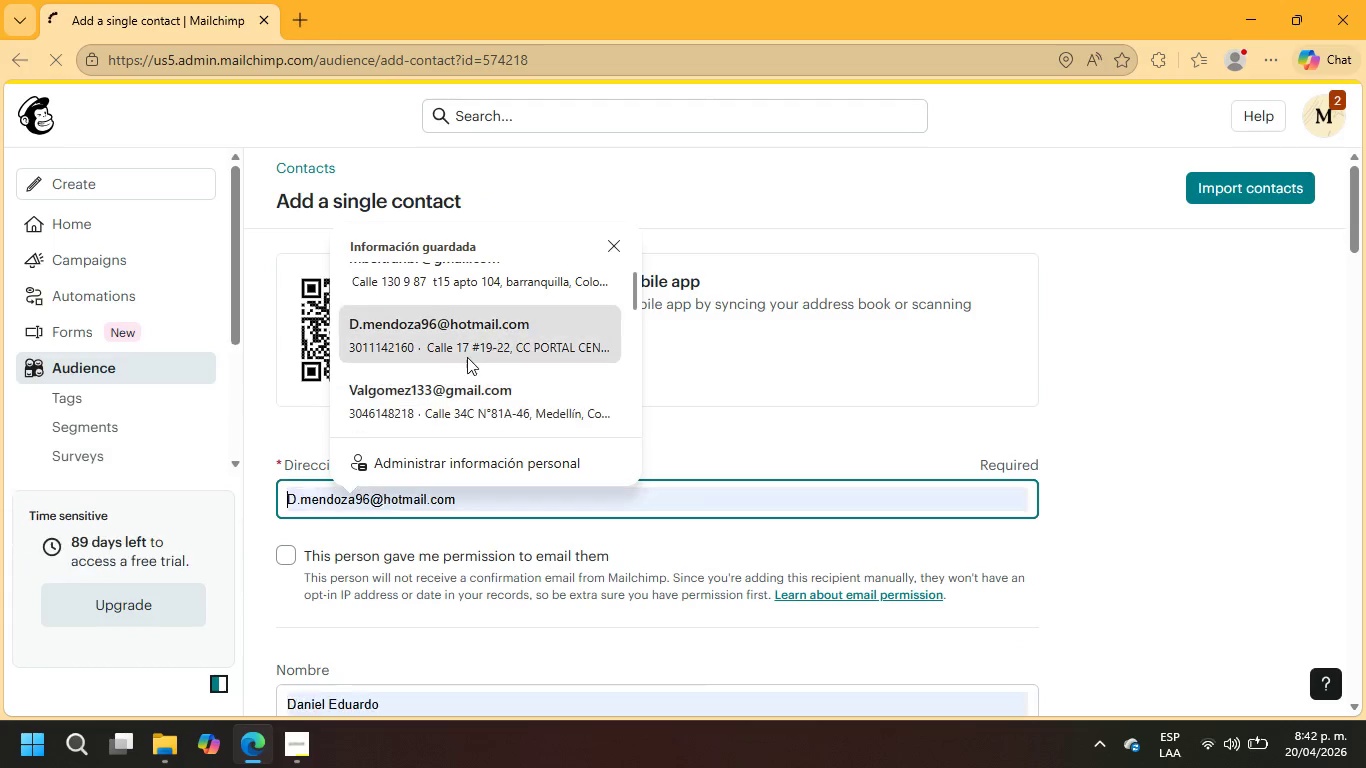 
scroll: coordinate [468, 355], scroll_direction: none, amount: 0.0
 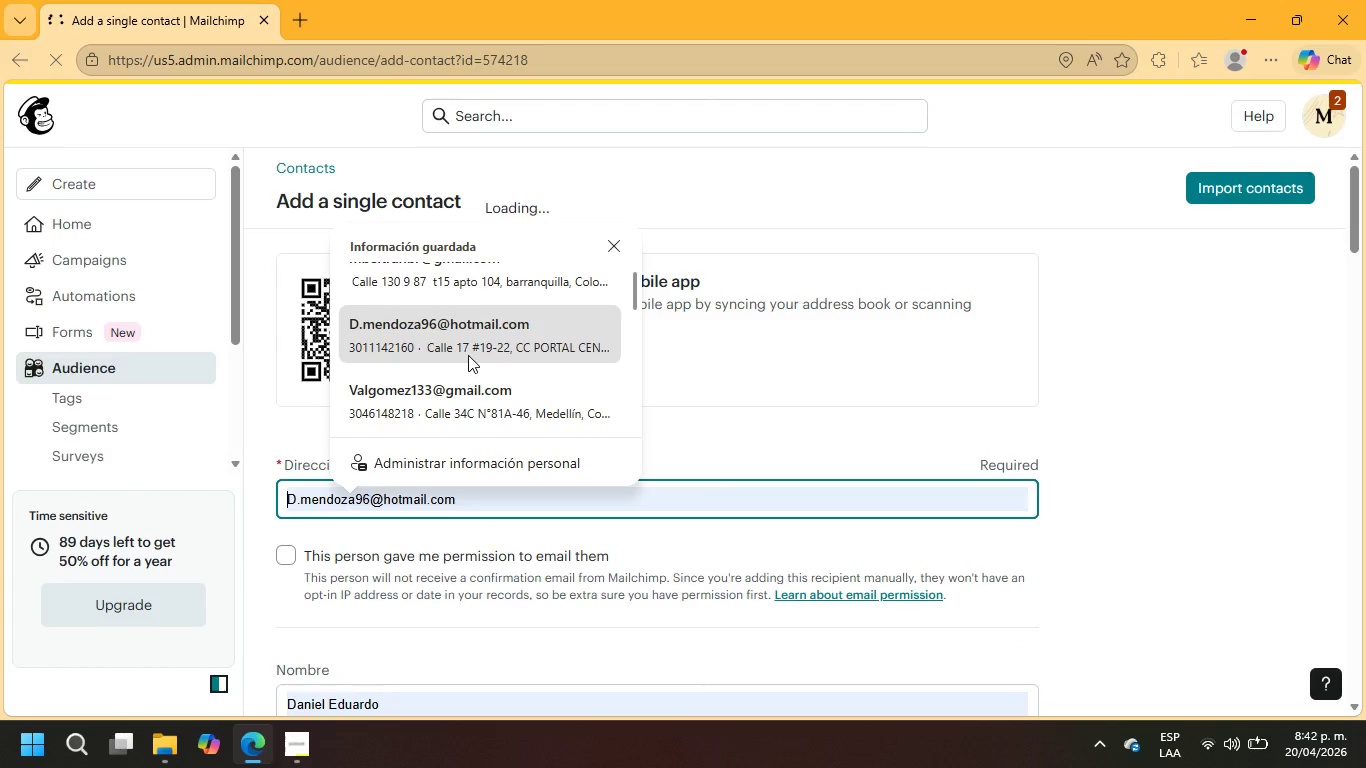 
left_click([477, 343])
 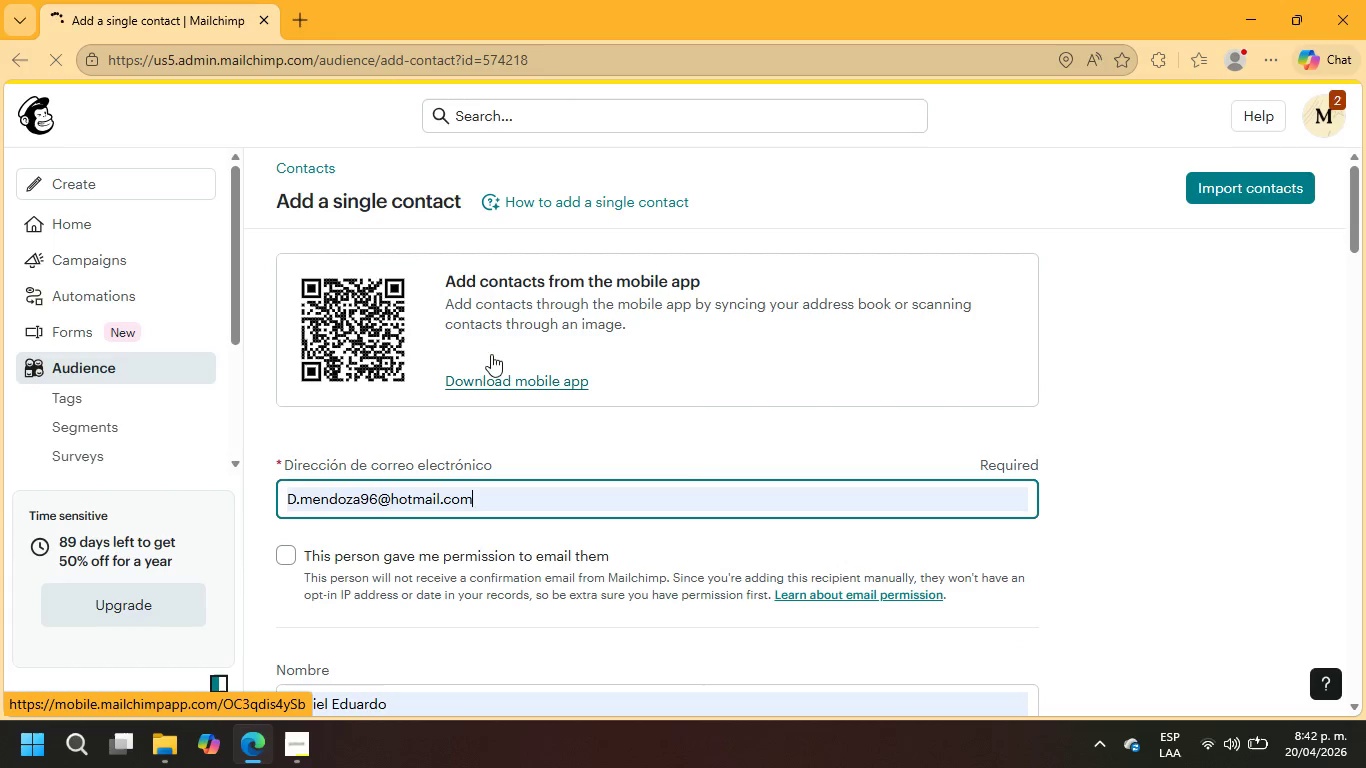 
scroll: coordinate [498, 357], scroll_direction: down, amount: 2.0
 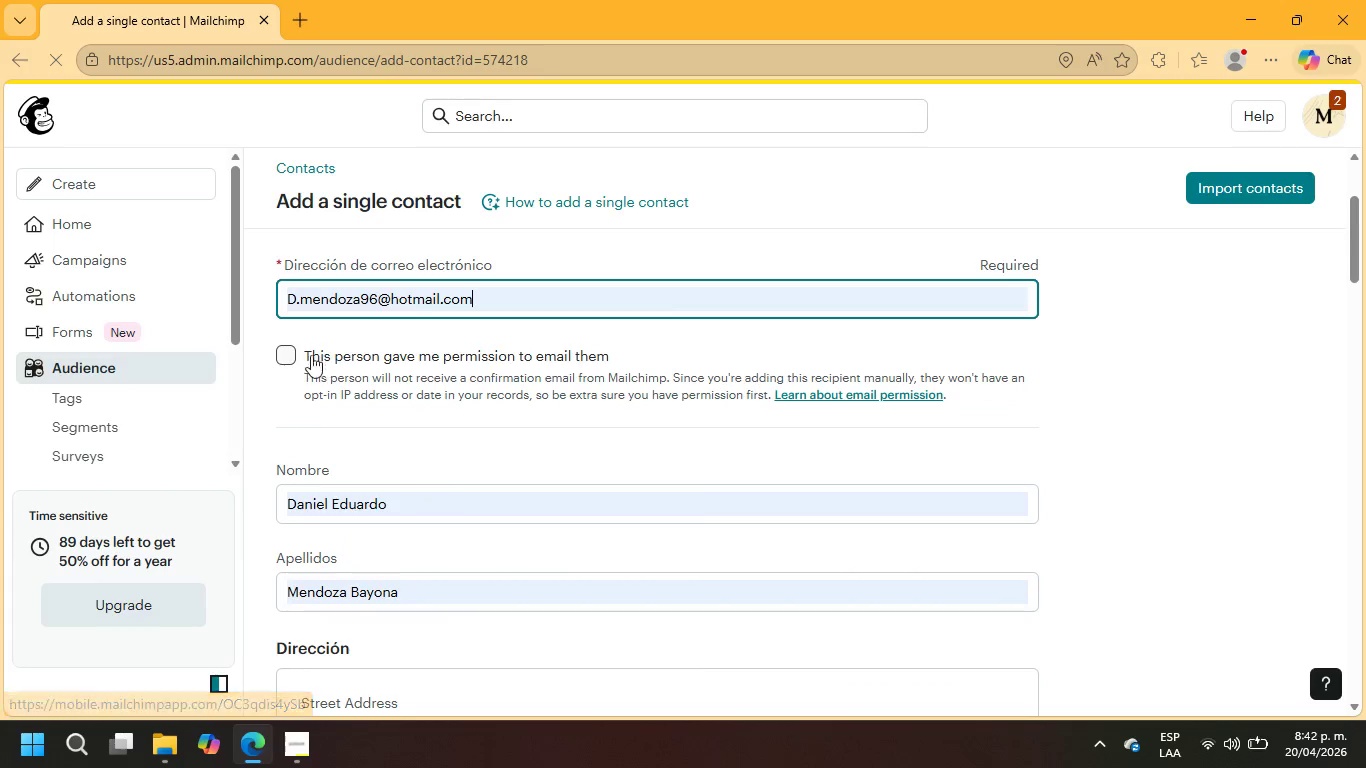 
left_click([282, 358])
 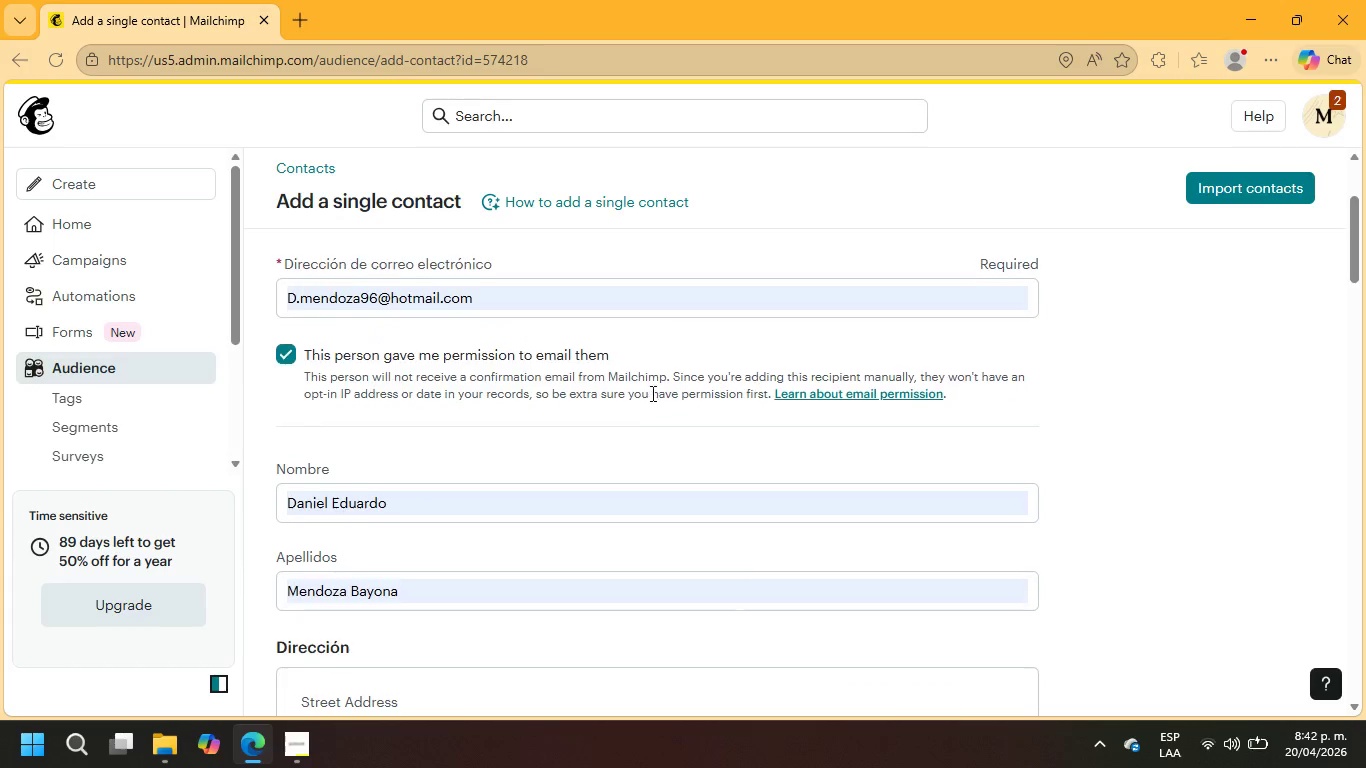 
scroll: coordinate [659, 395], scroll_direction: down, amount: 22.0
 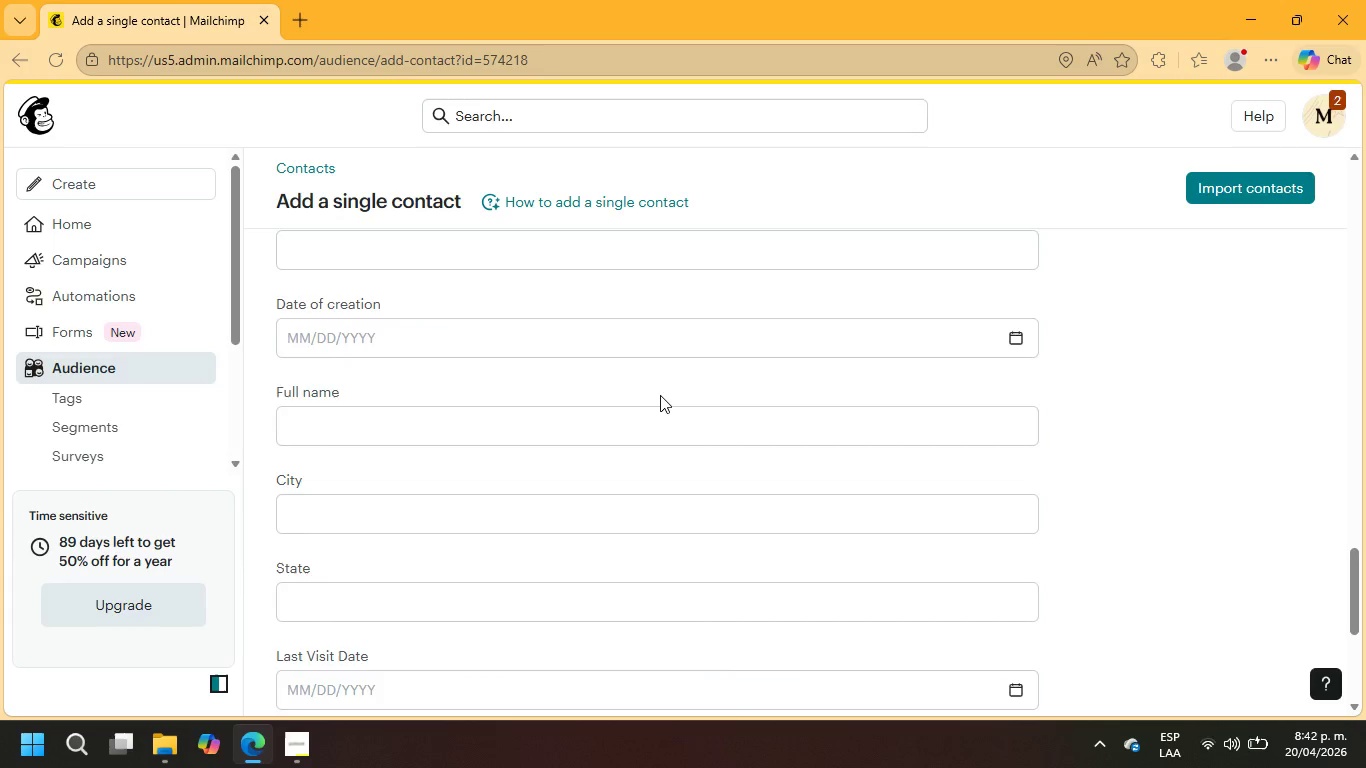 
scroll: coordinate [660, 395], scroll_direction: up, amount: 4.0
 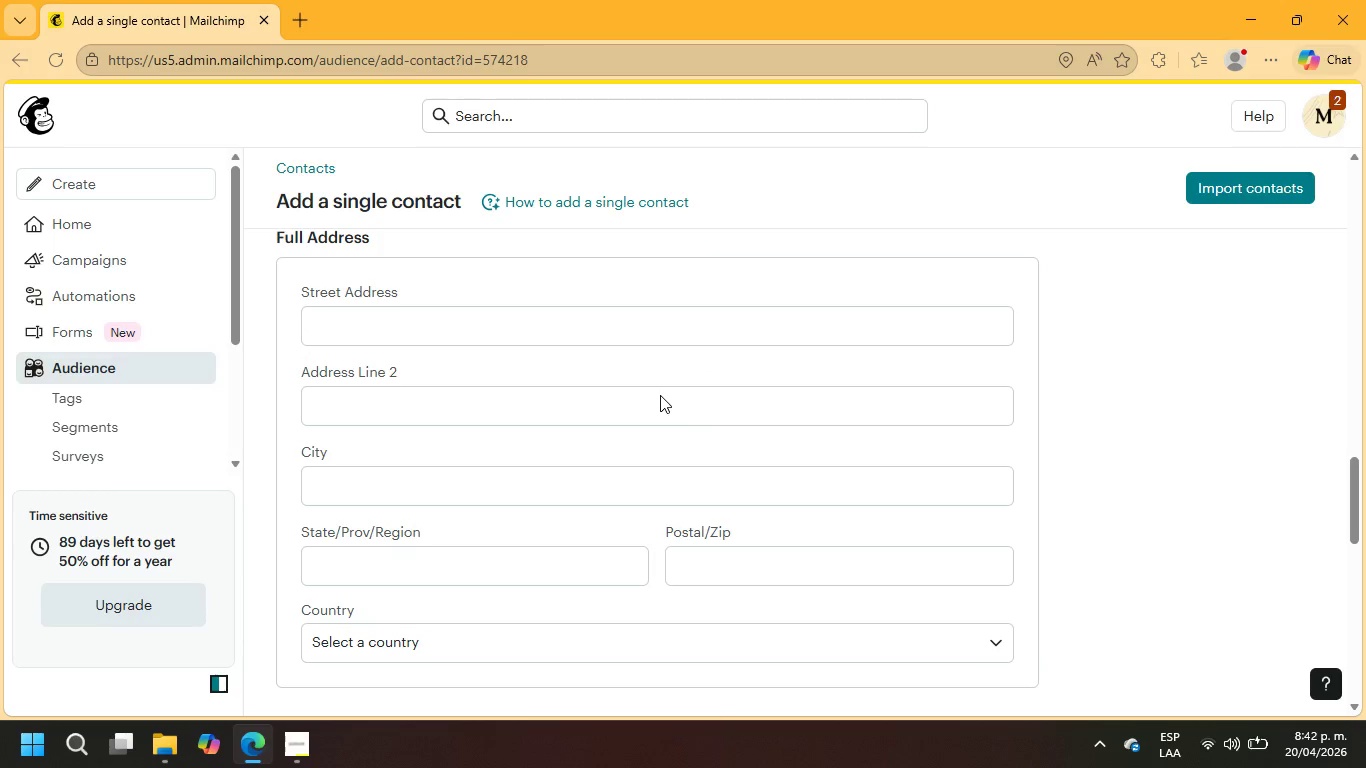 
scroll: coordinate [661, 395], scroll_direction: down, amount: 17.0
 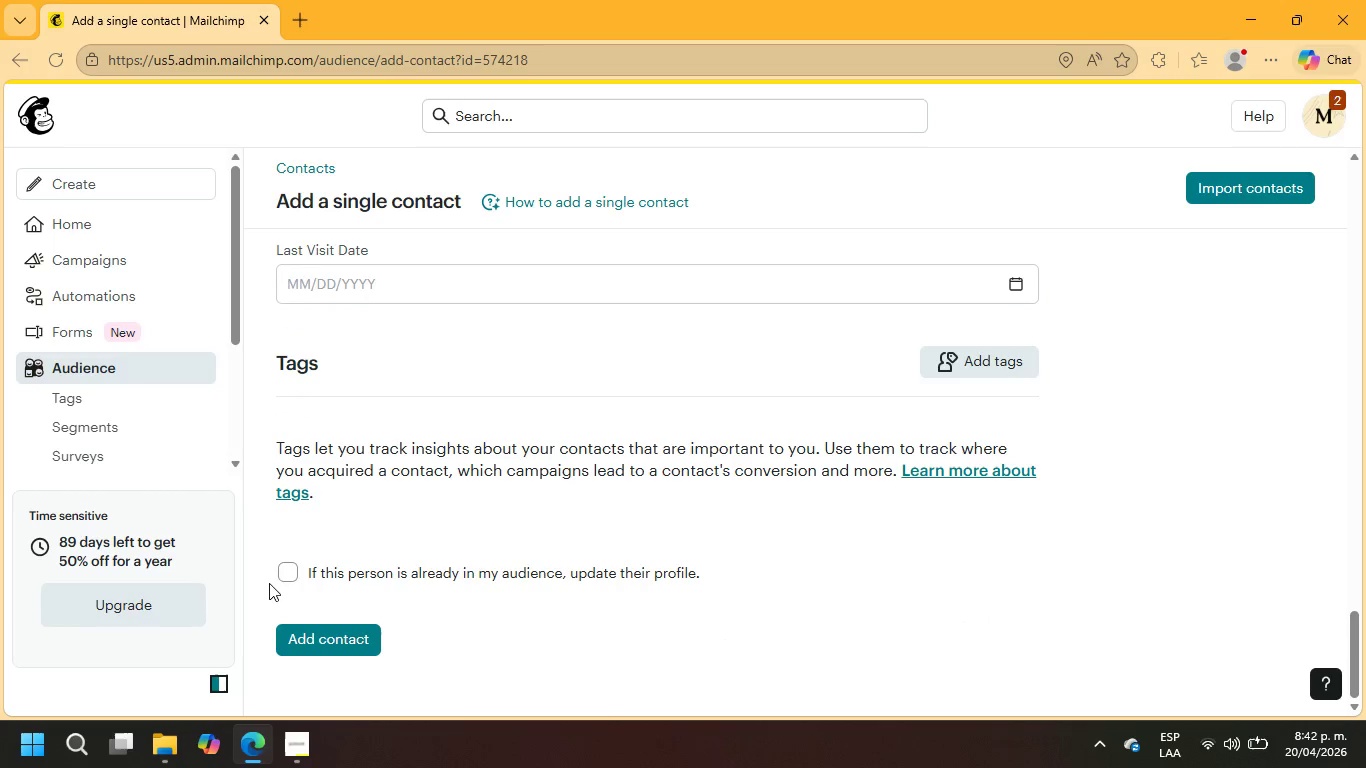 
left_click([287, 573])
 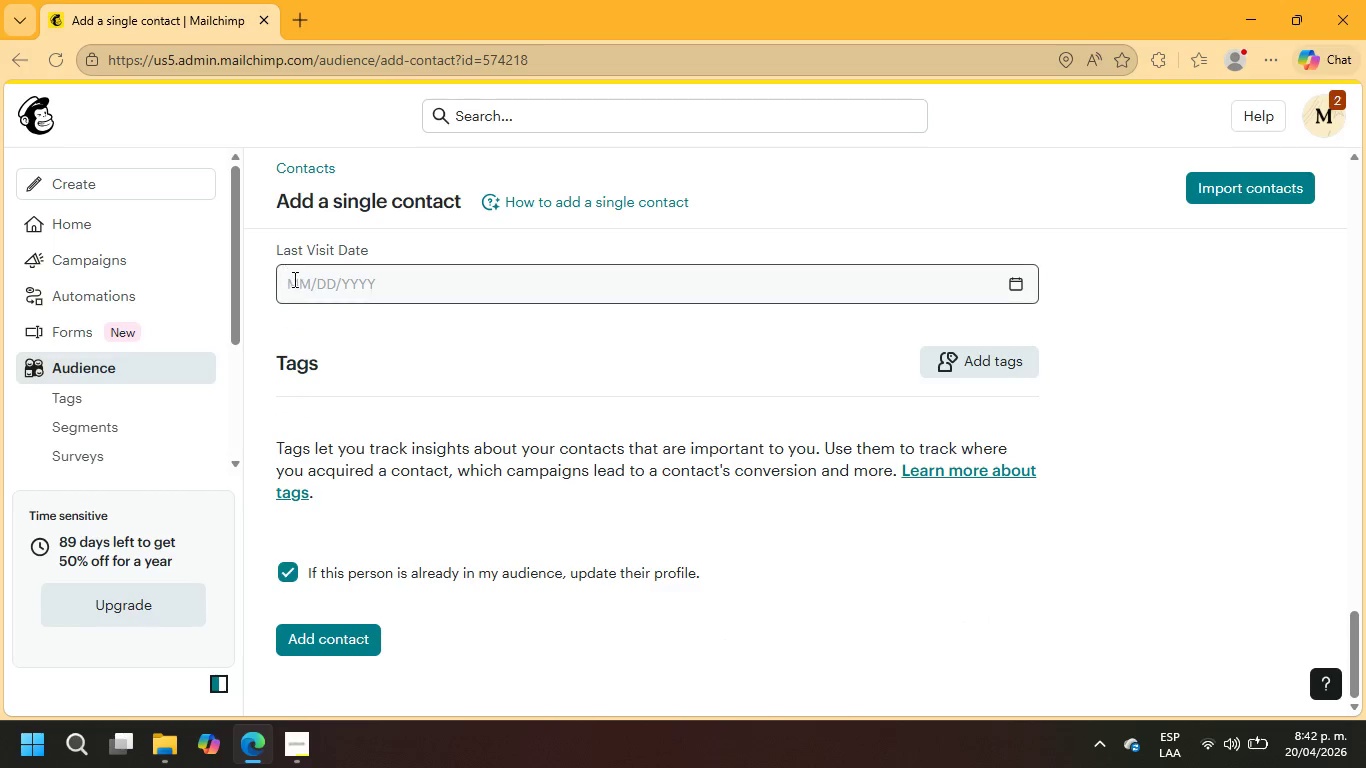 
left_click([295, 283])
 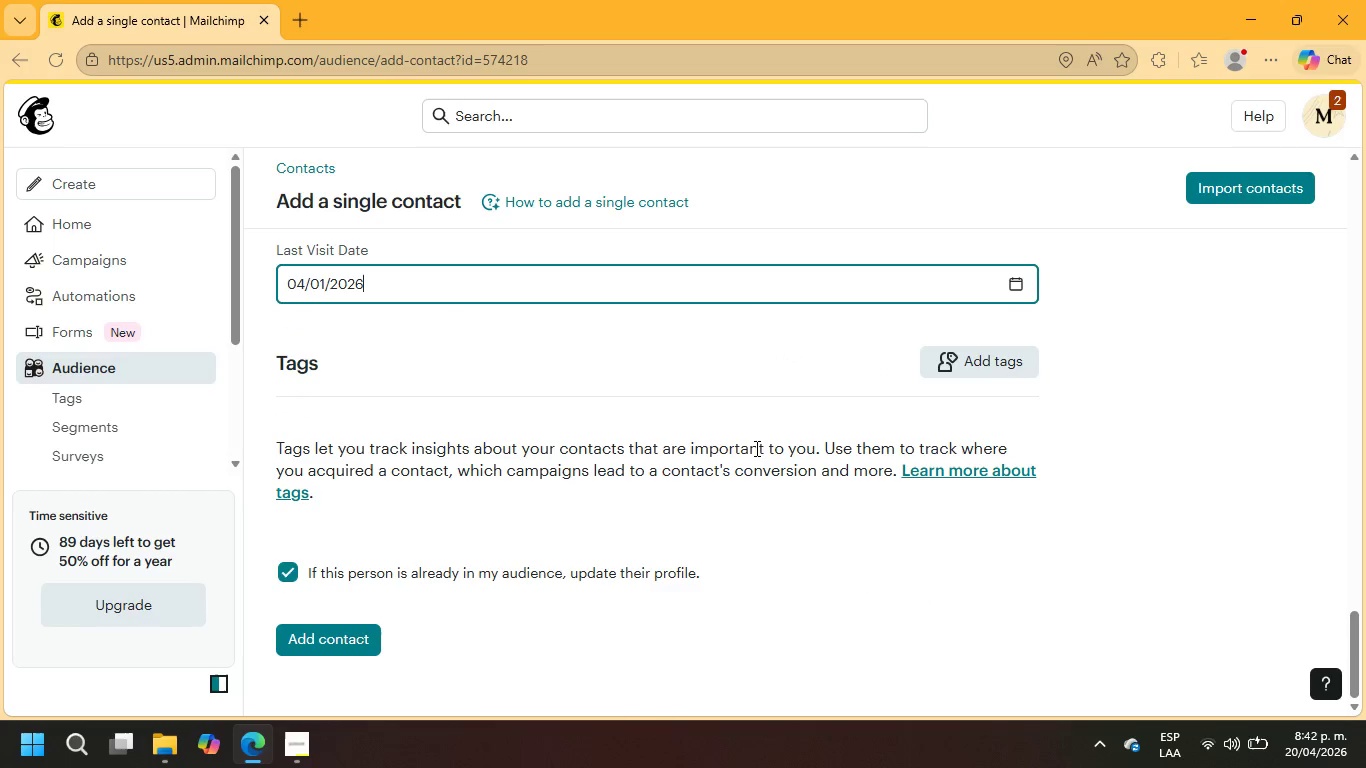 
left_click([362, 628])
 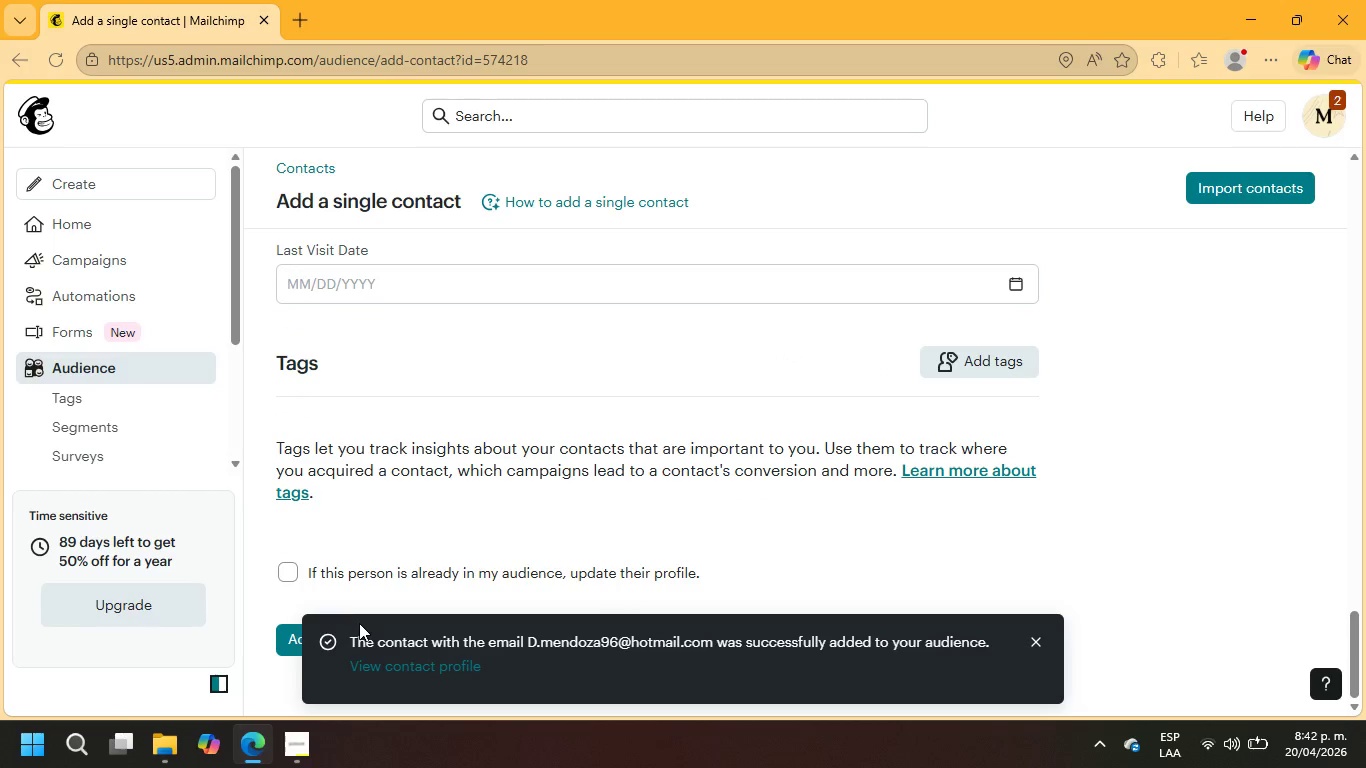 
left_click([111, 362])
 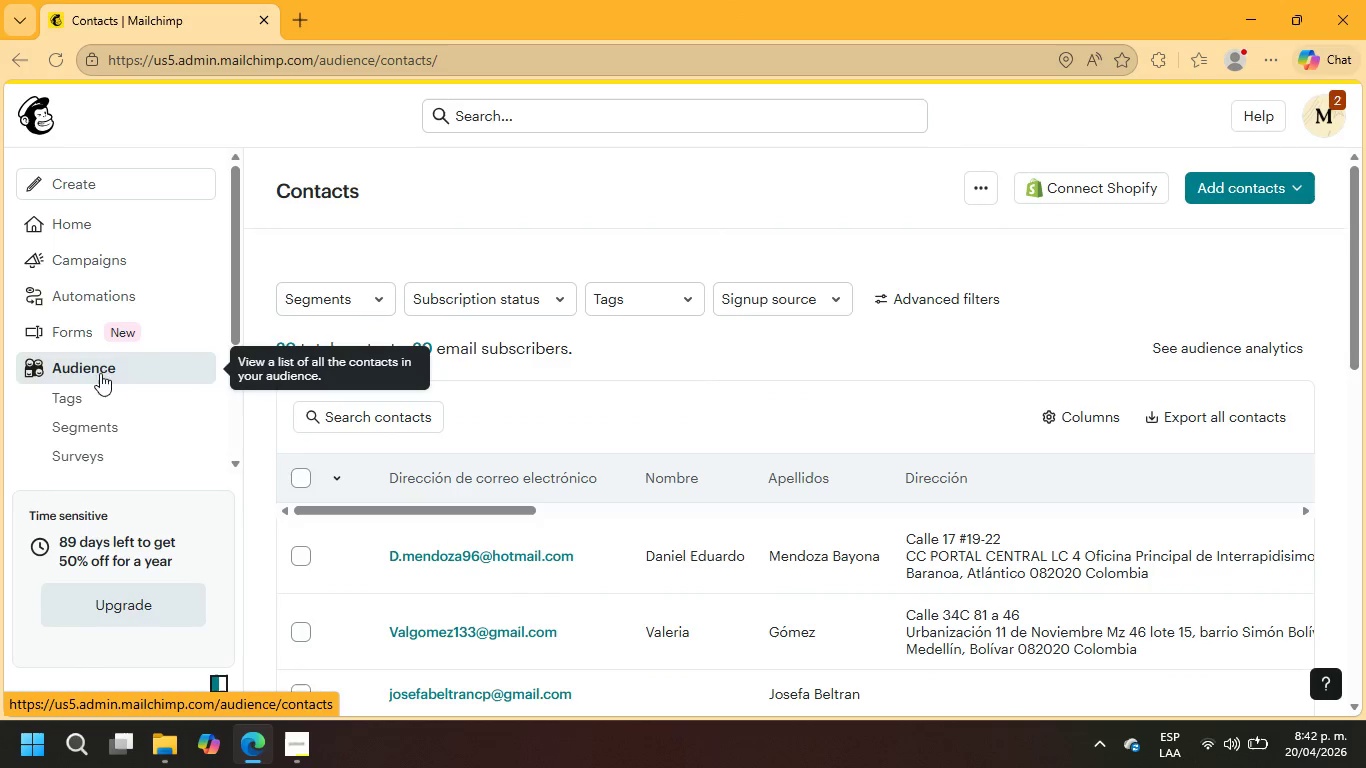 
wait(16.45)
 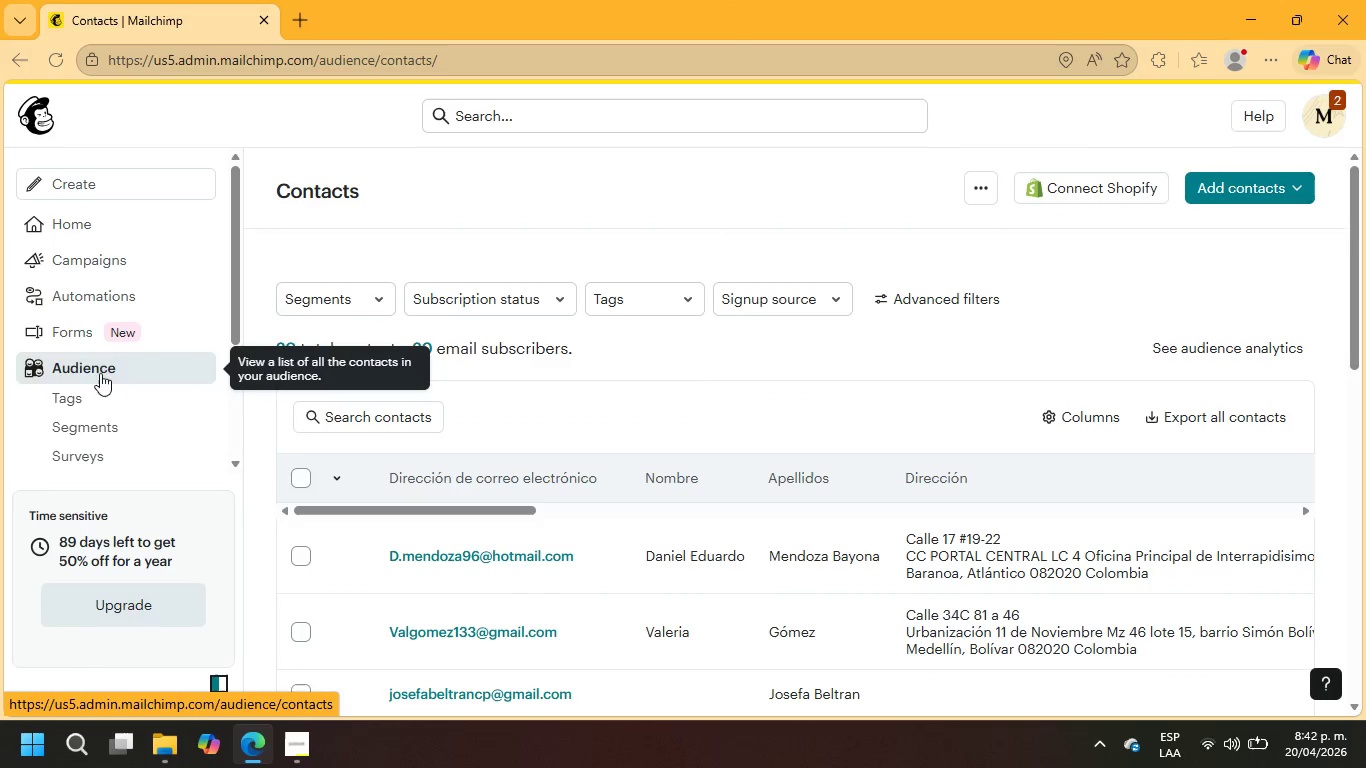 
left_click([83, 419])
 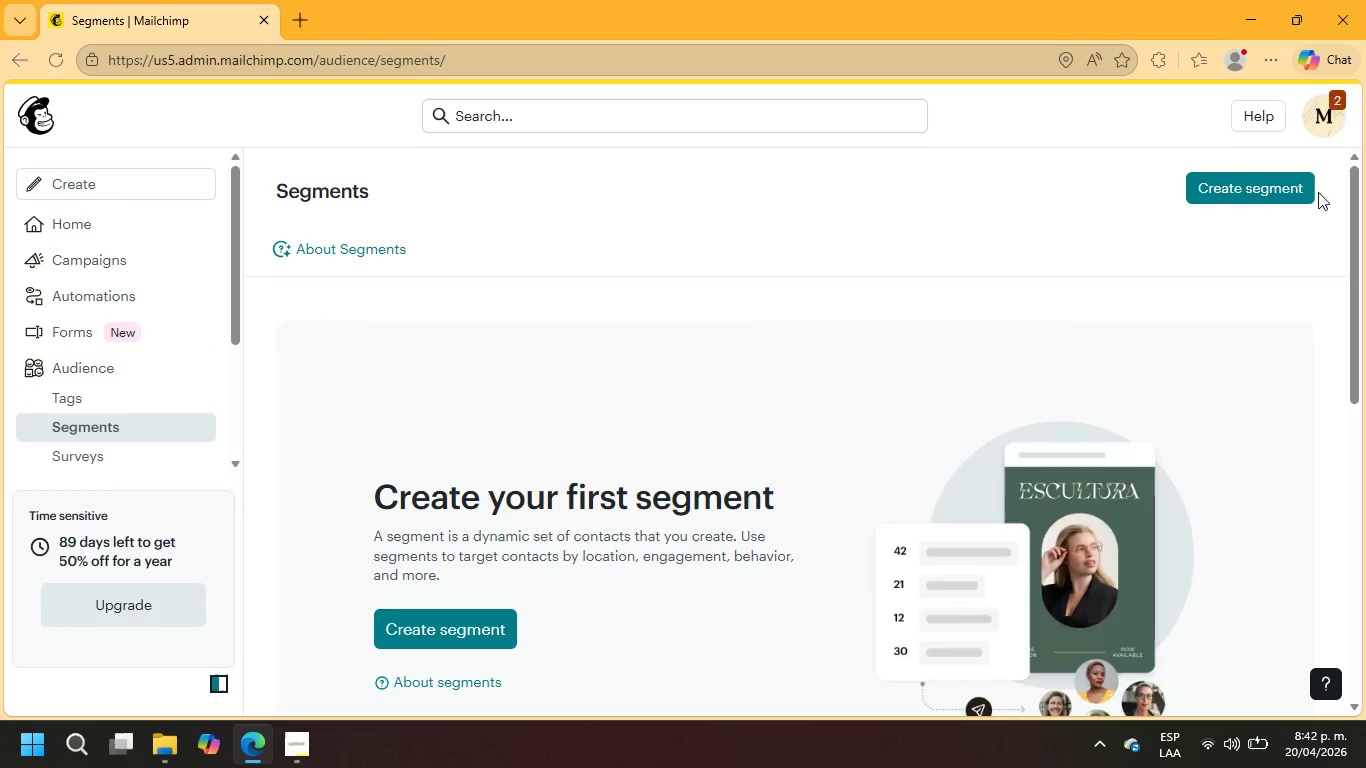 
left_click([1243, 184])
 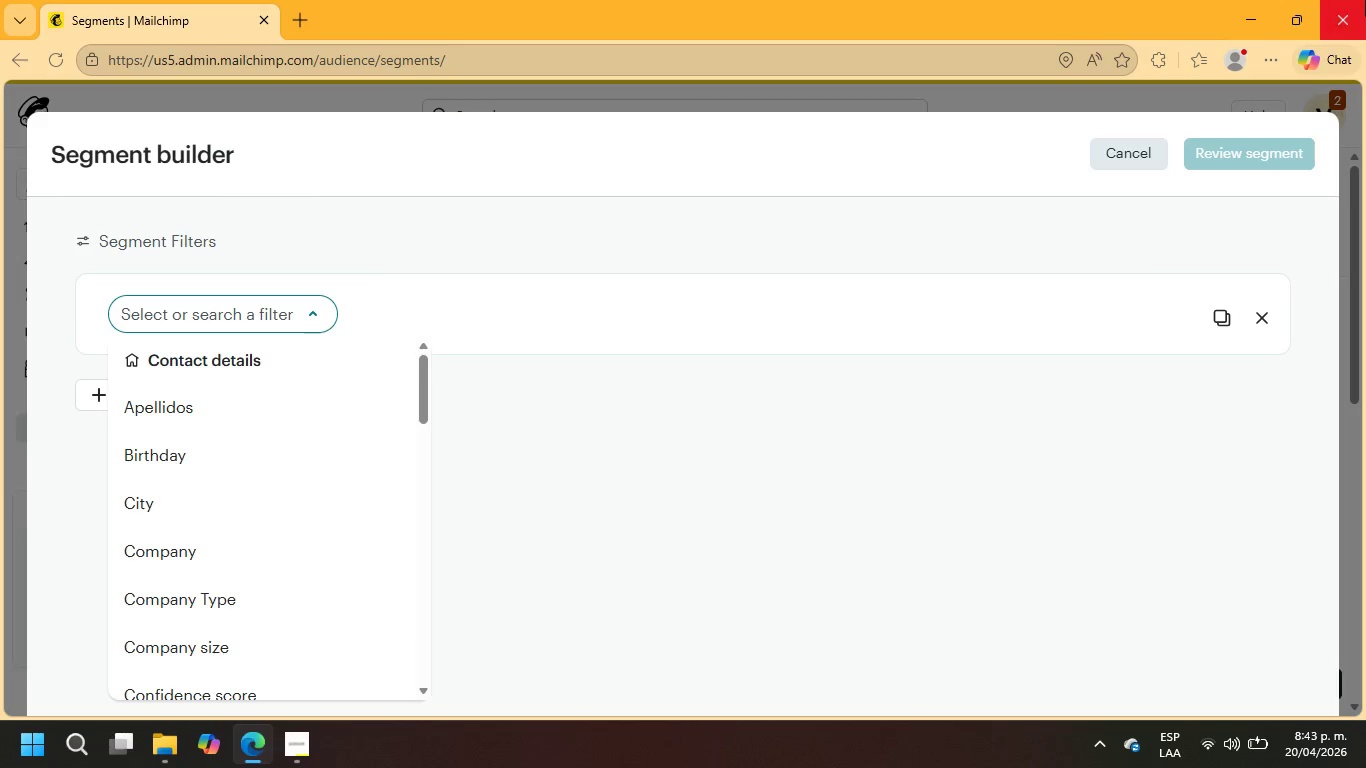 
wait(10.08)
 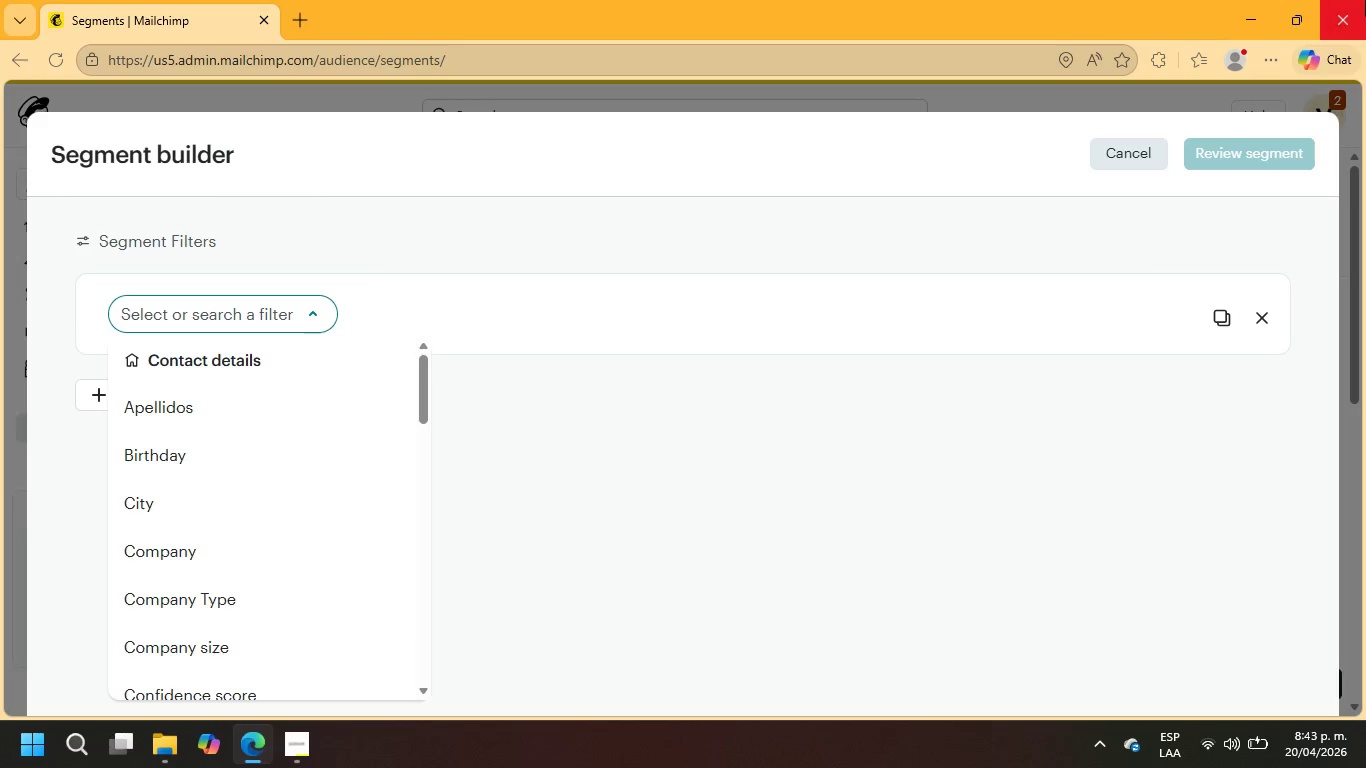 
scroll: coordinate [258, 551], scroll_direction: down, amount: 4.0
 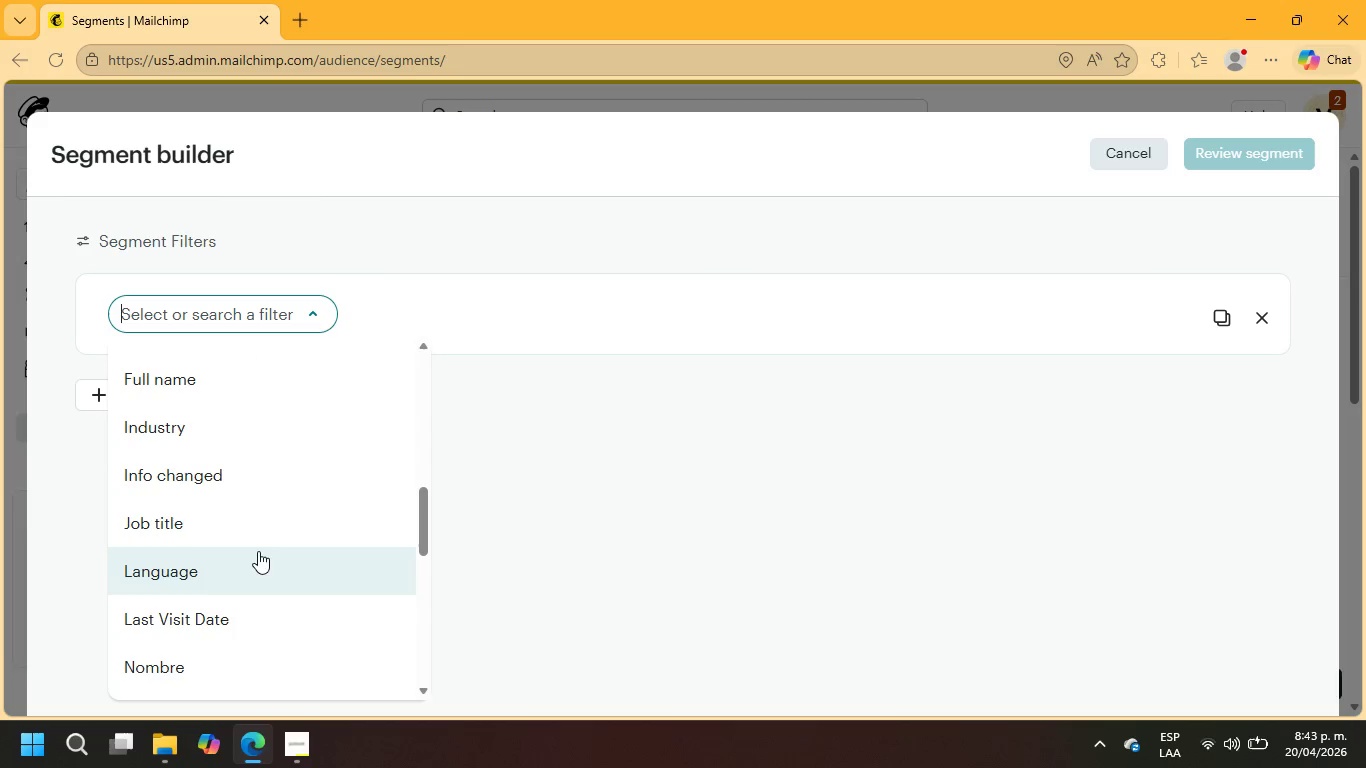 
left_click([231, 614])
 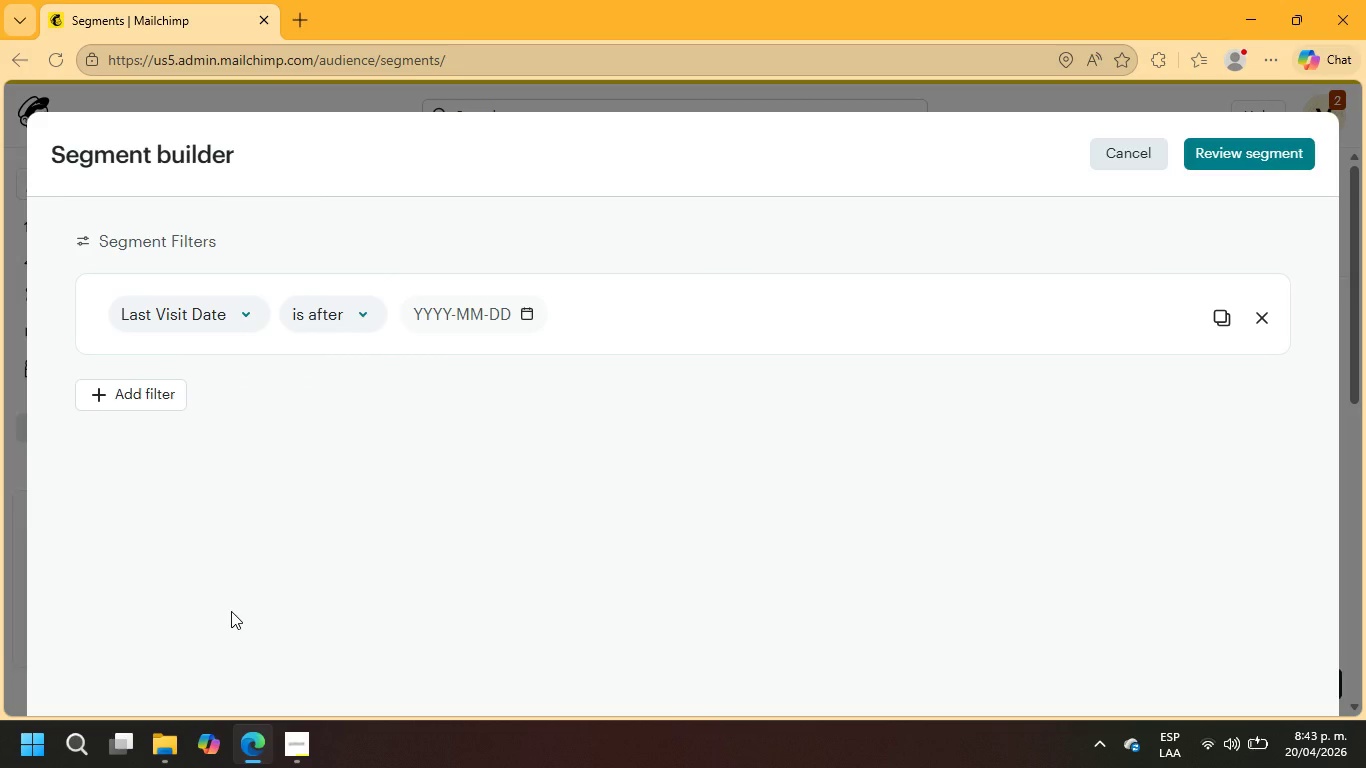 
left_click([323, 303])
 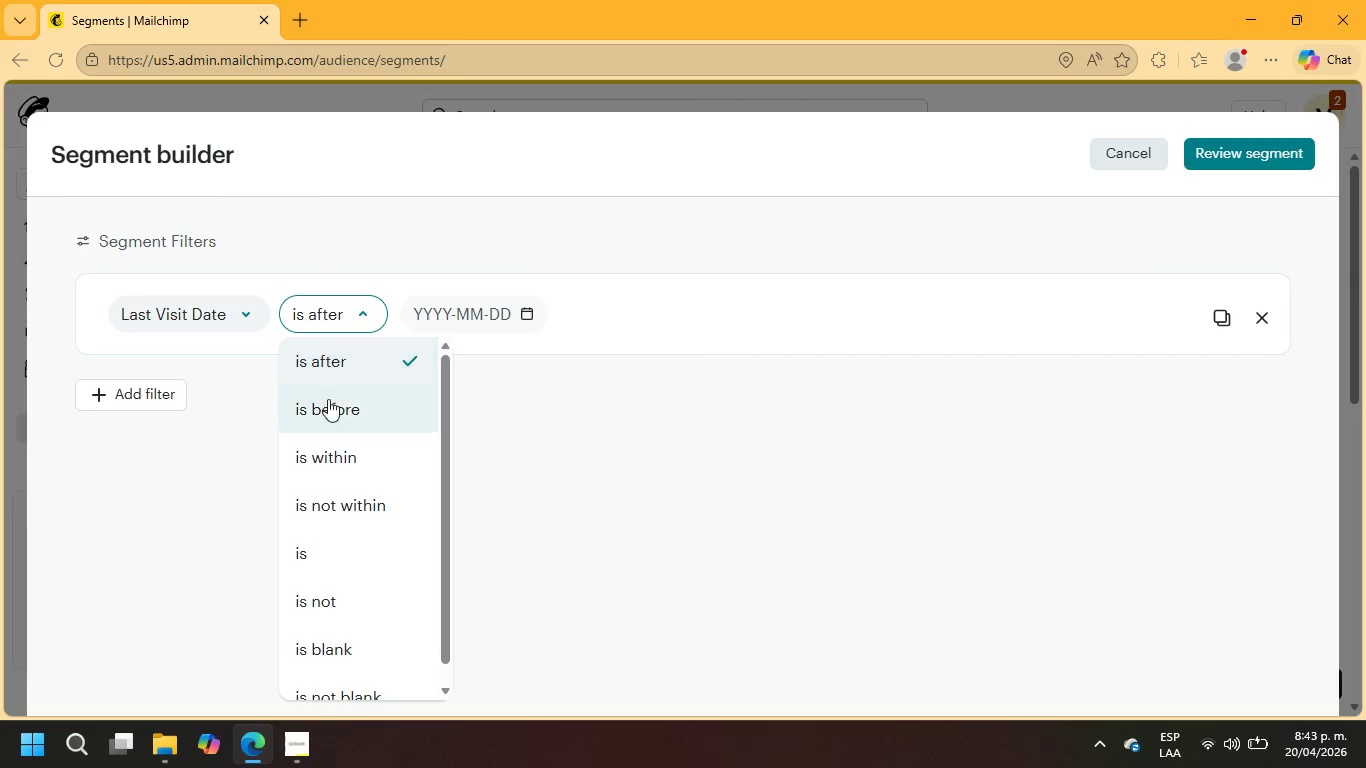 
left_click([328, 415])
 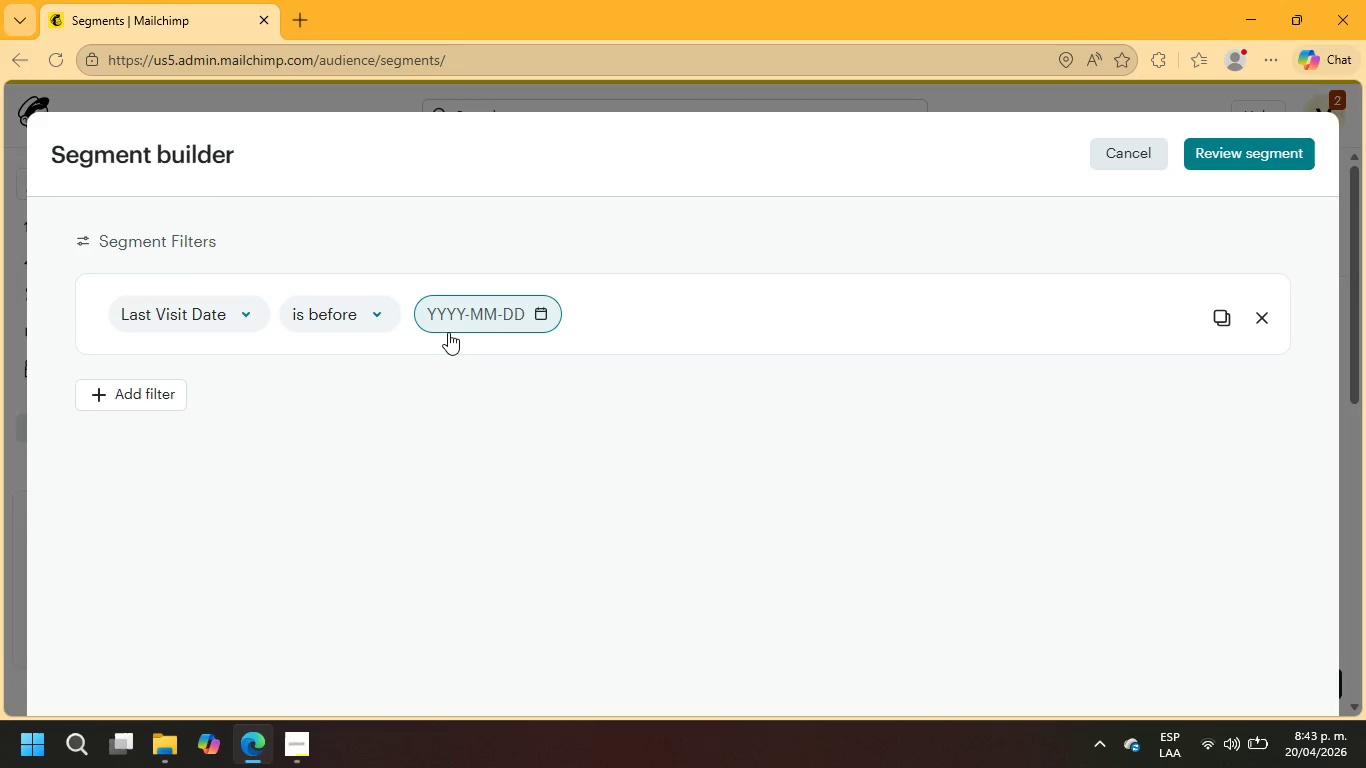 
left_click([470, 323])
 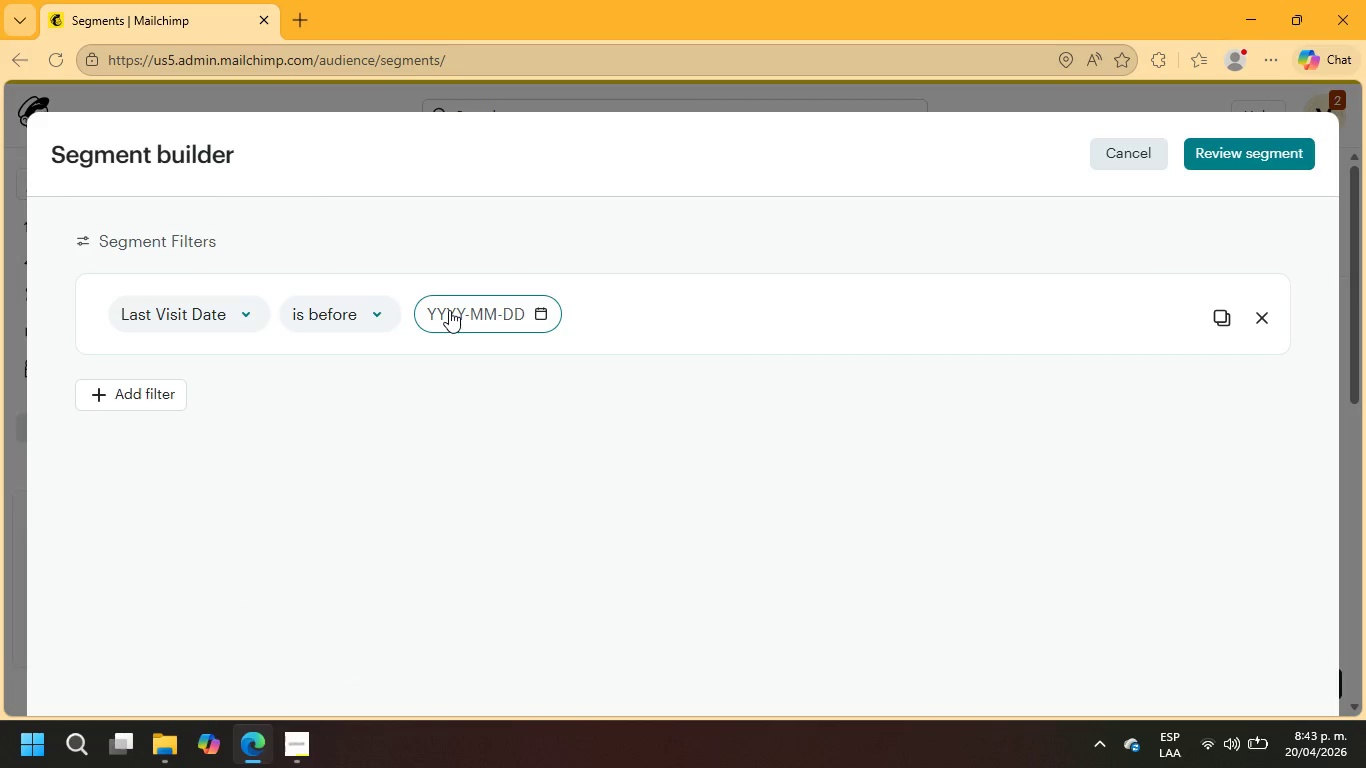 
wait(5.02)
 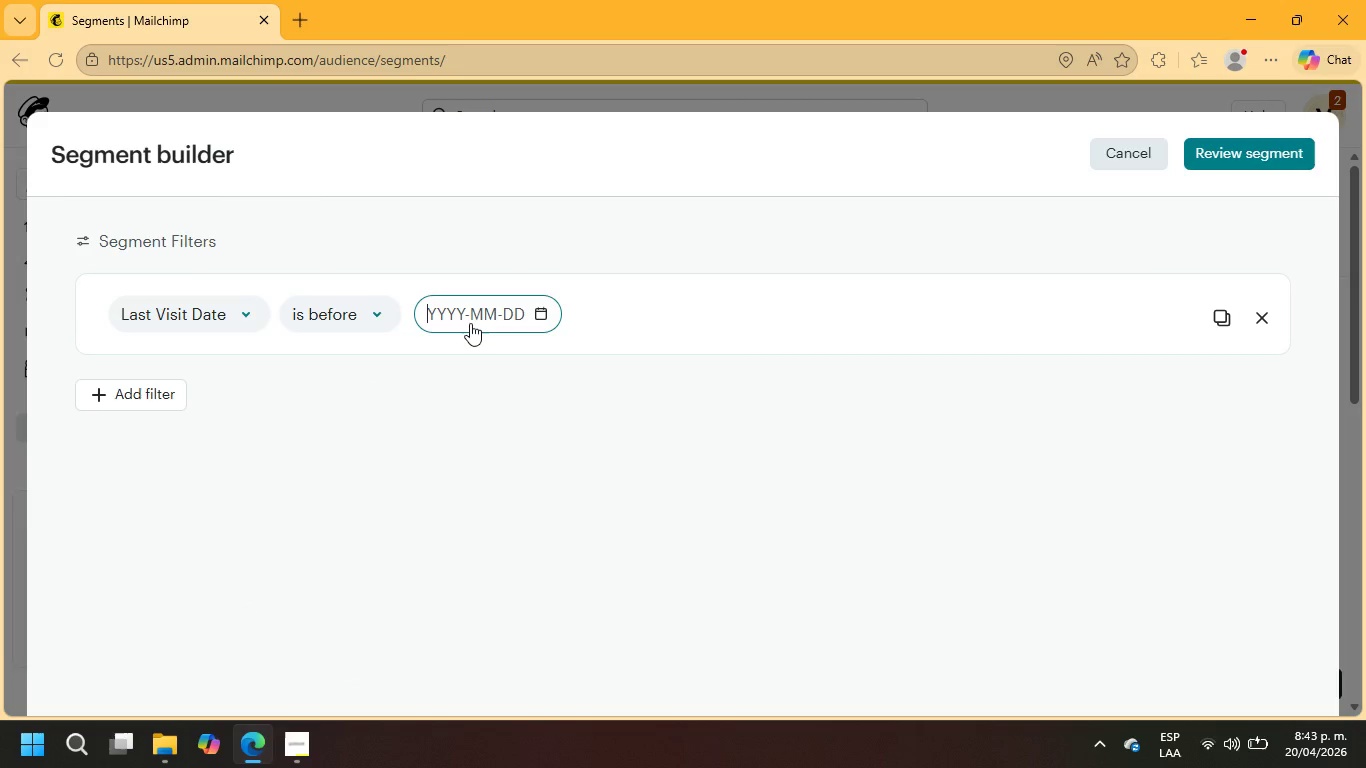 
type(2026-)
 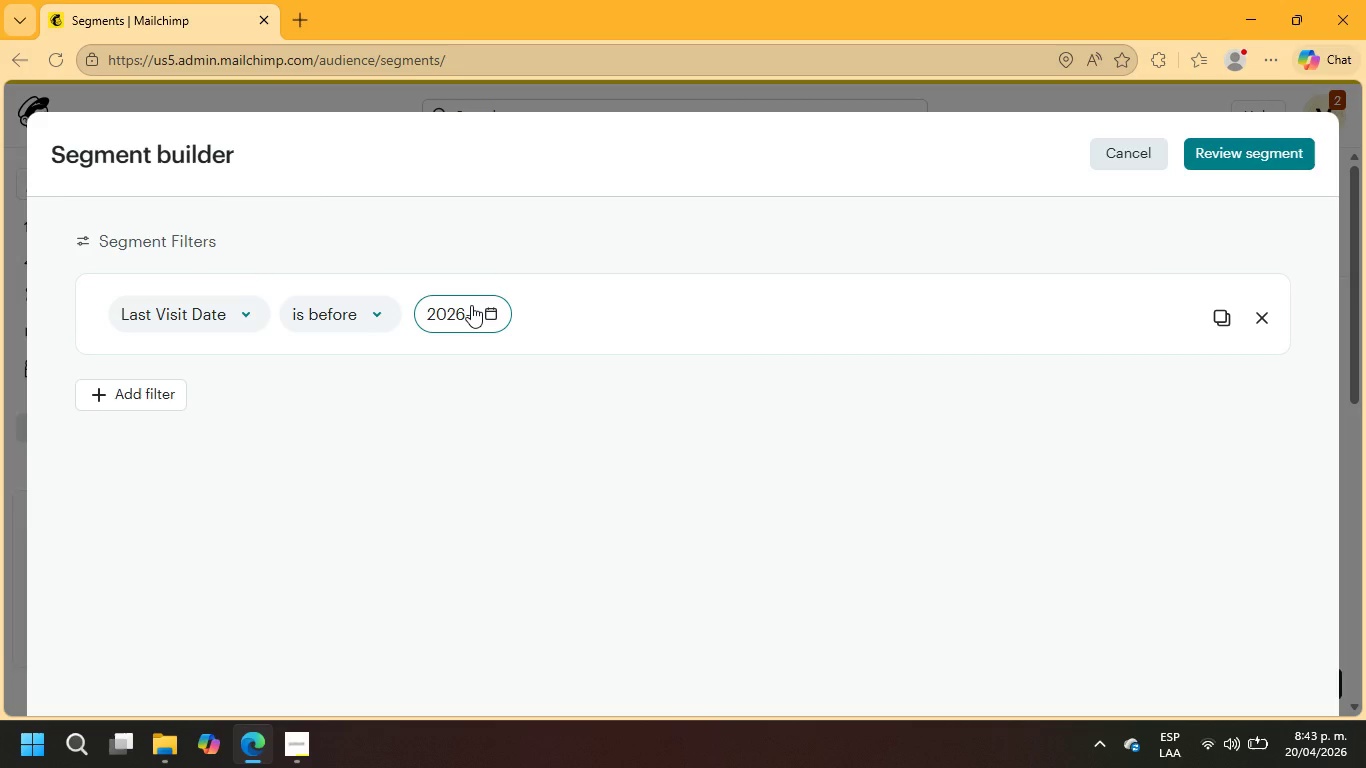 
type(03-20)
 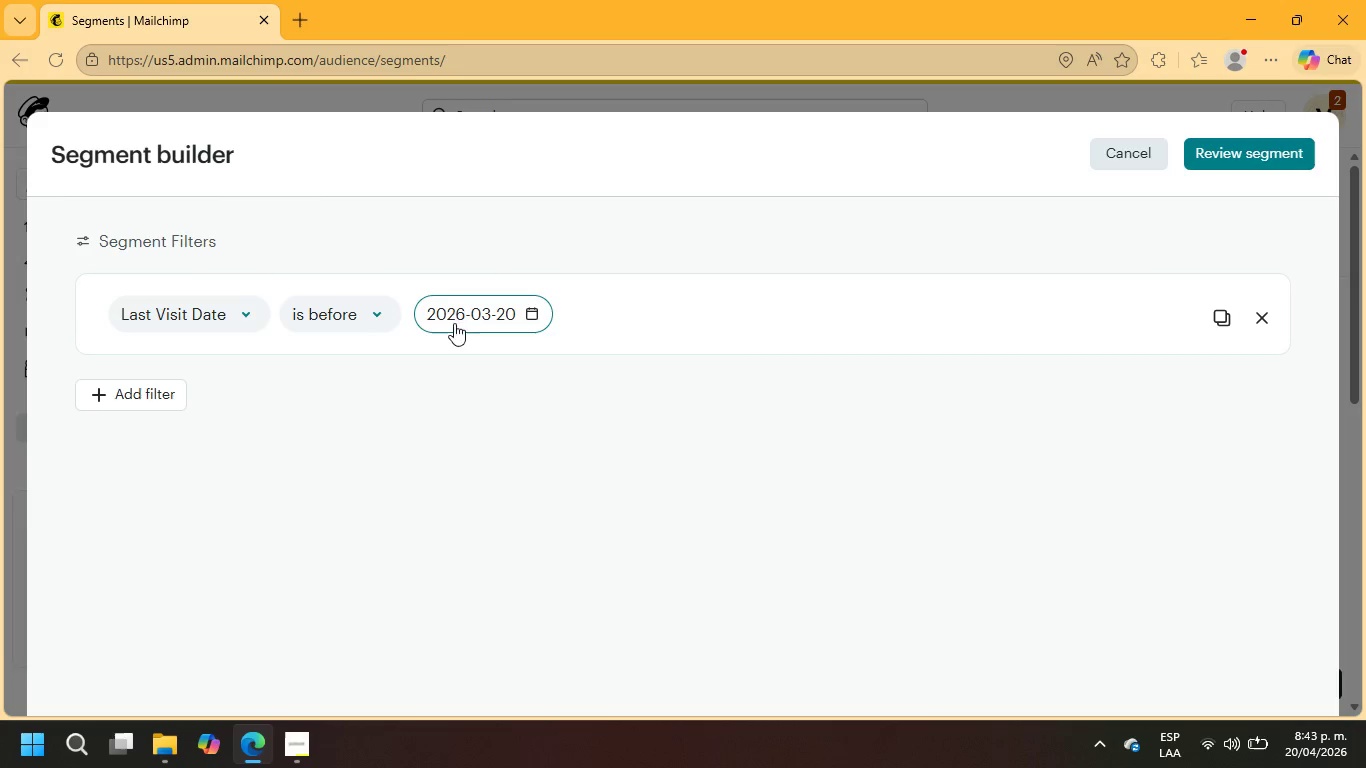 
left_click([474, 419])
 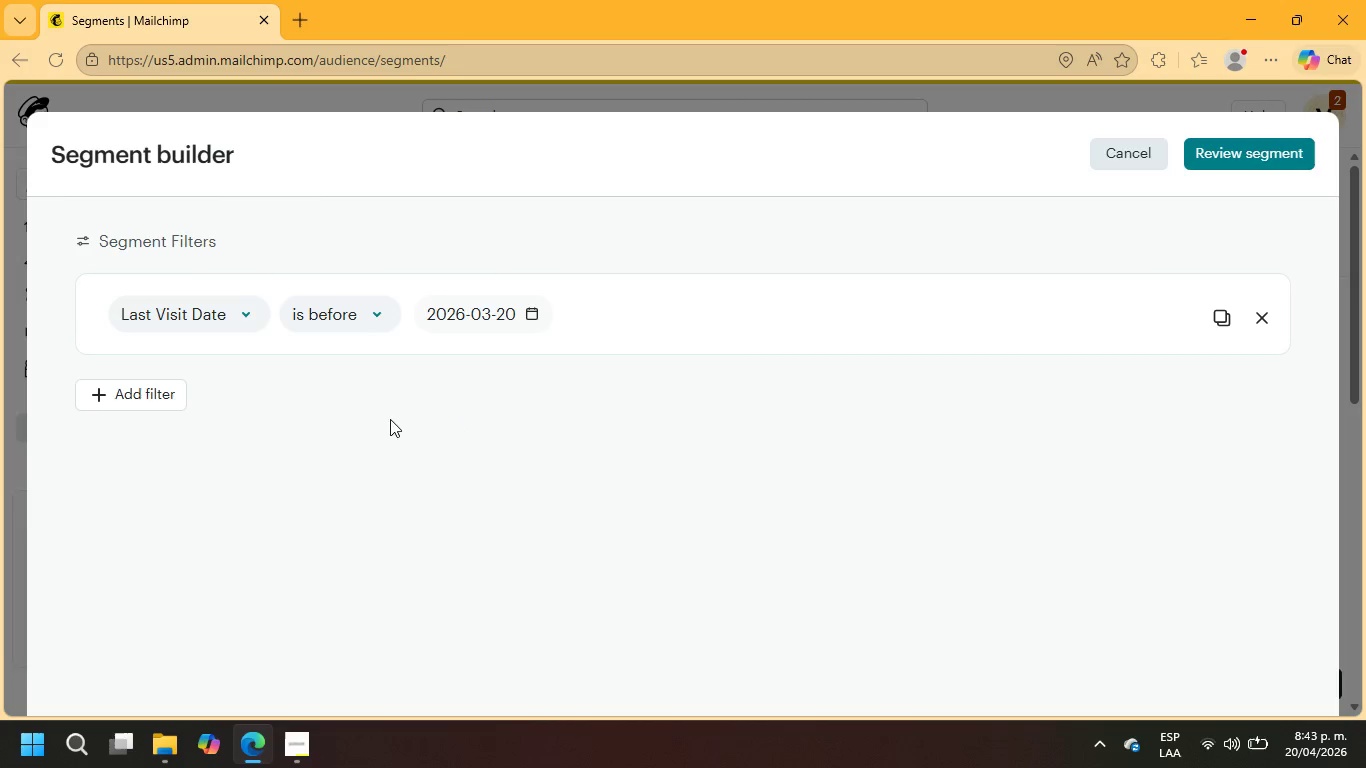 
wait(5.47)
 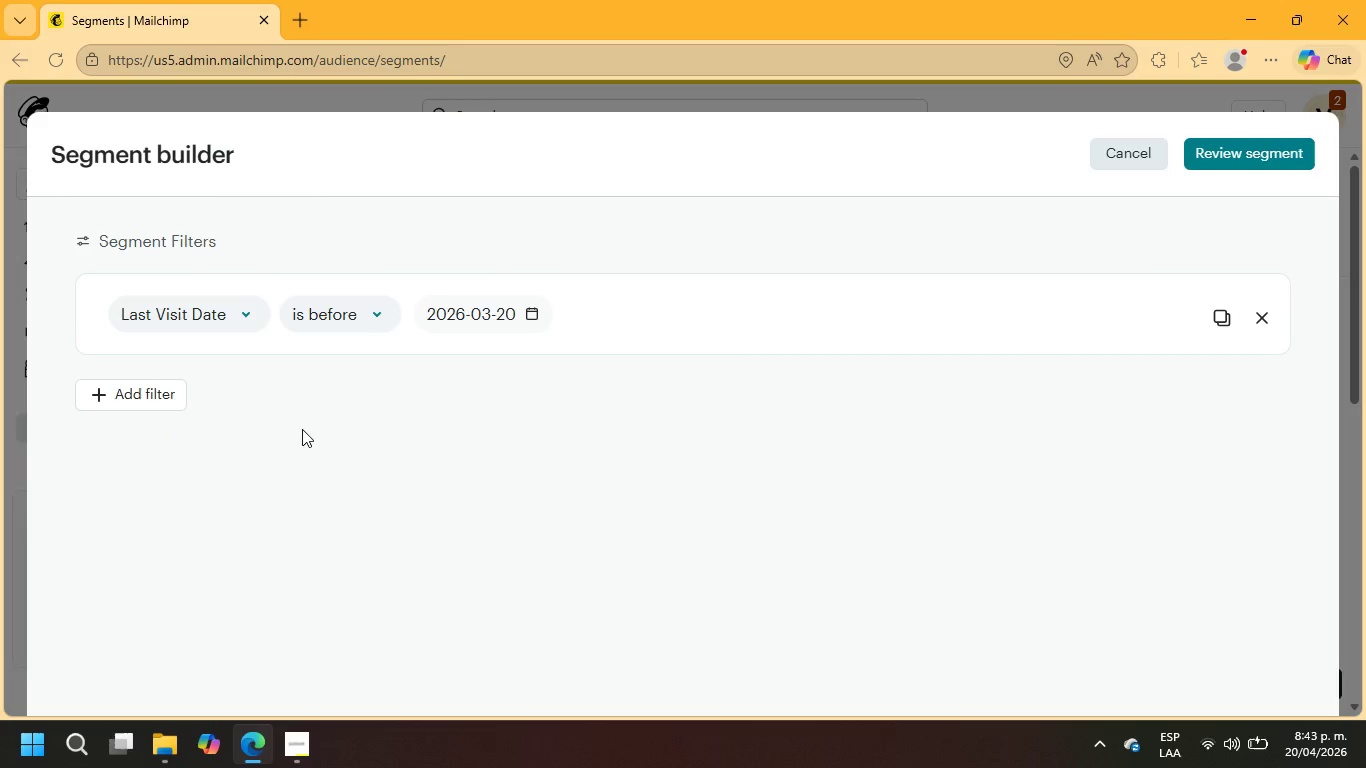 
scroll: coordinate [918, 407], scroll_direction: down, amount: 2.0
 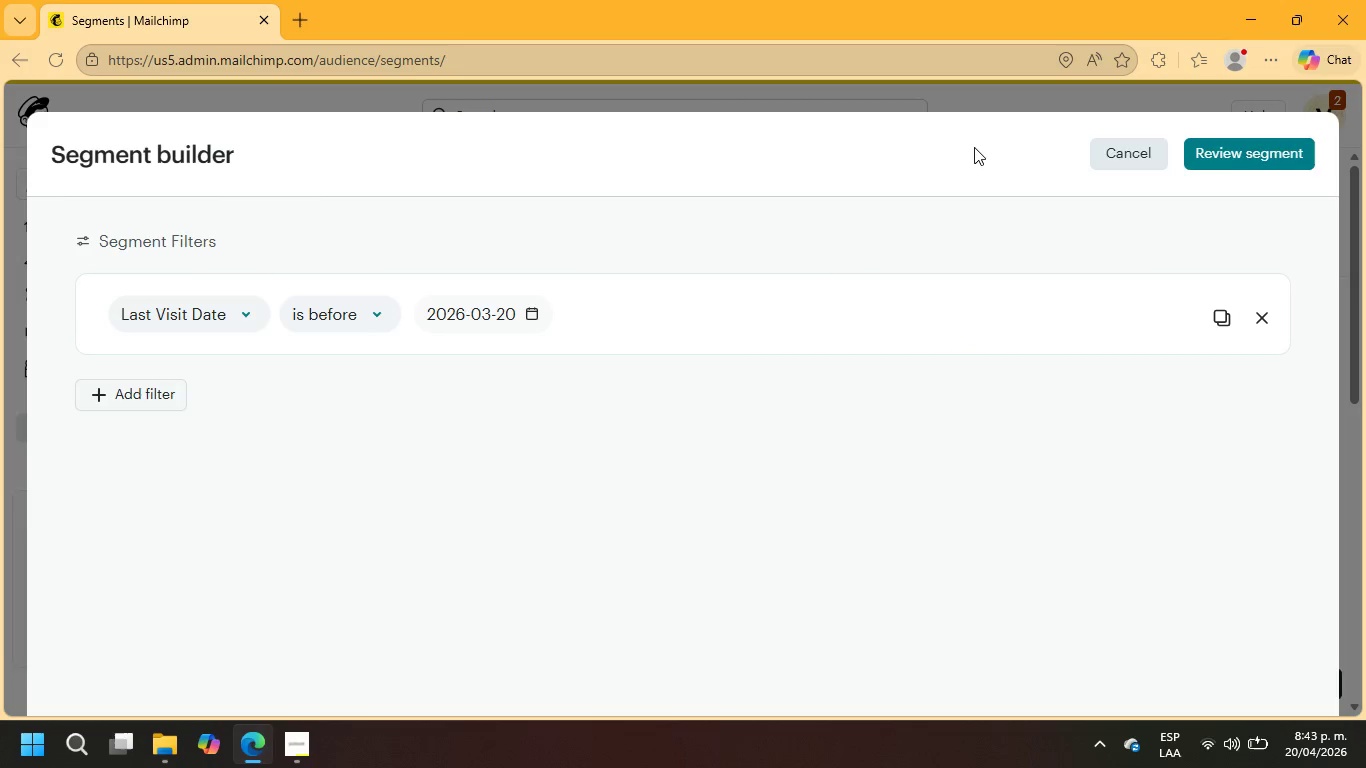 
left_click([1246, 159])
 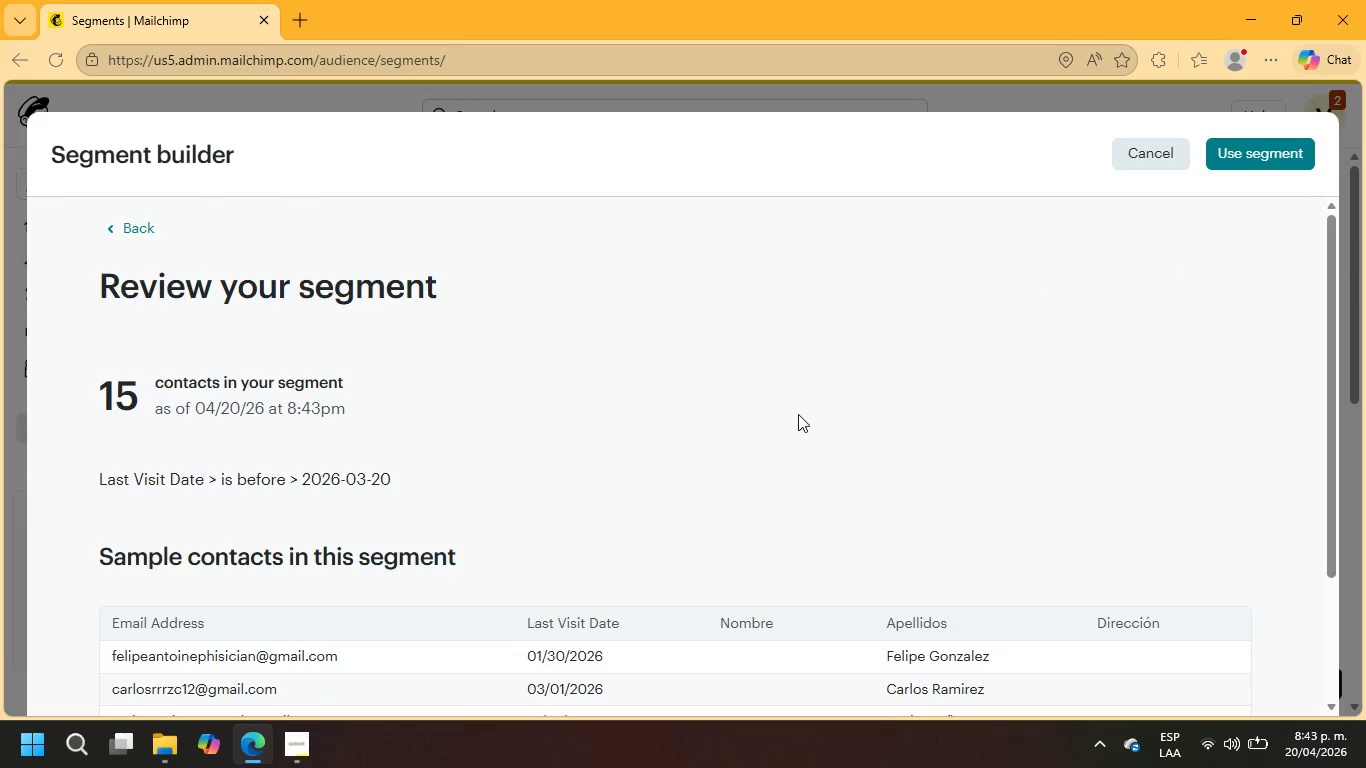 
wait(6.95)
 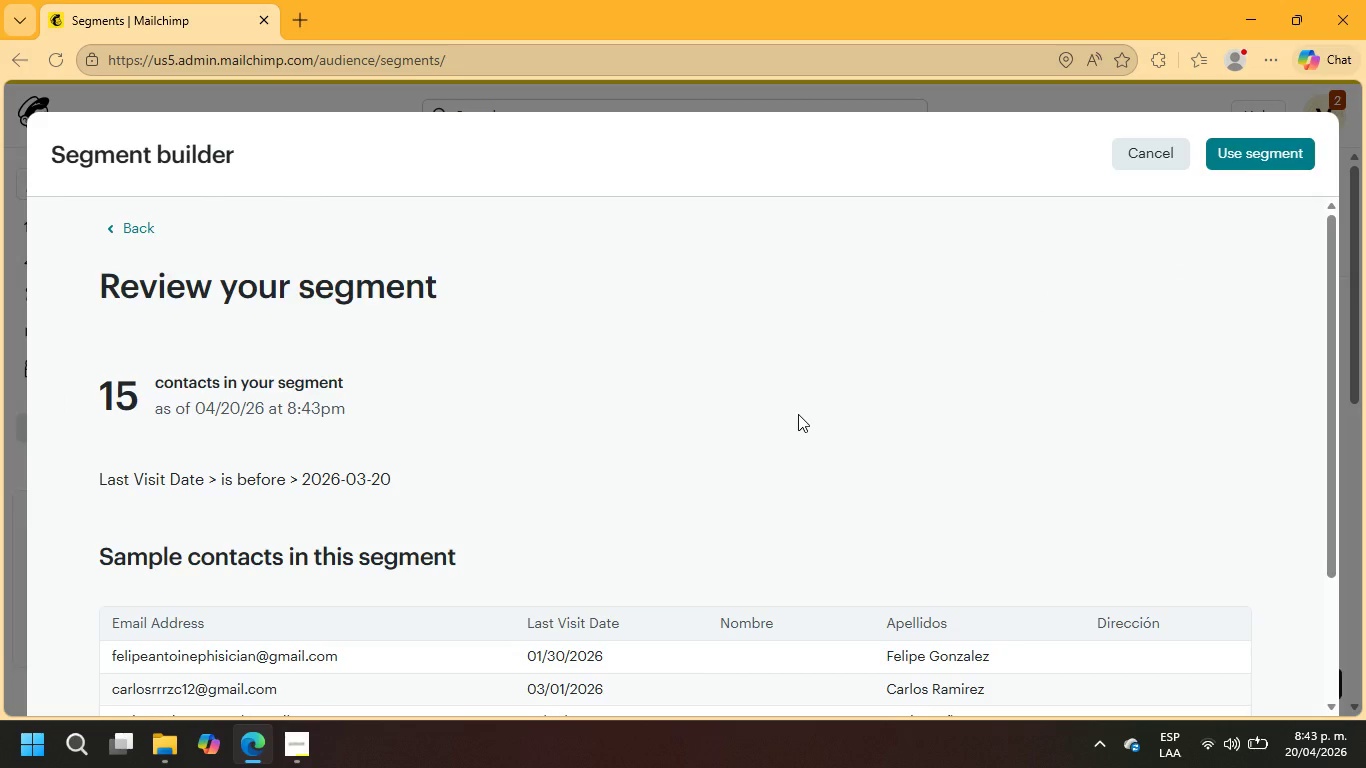 
scroll: coordinate [797, 416], scroll_direction: down, amount: 2.0
 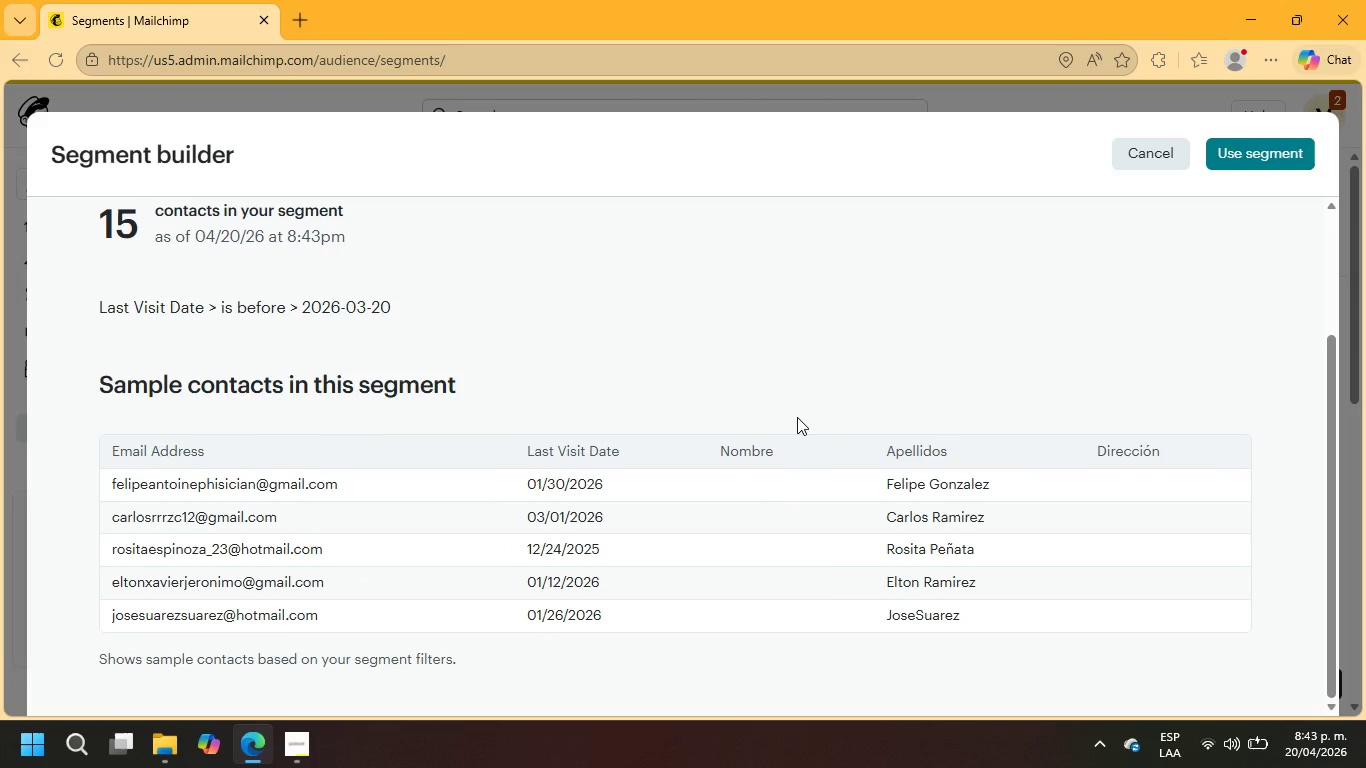 
wait(7.2)
 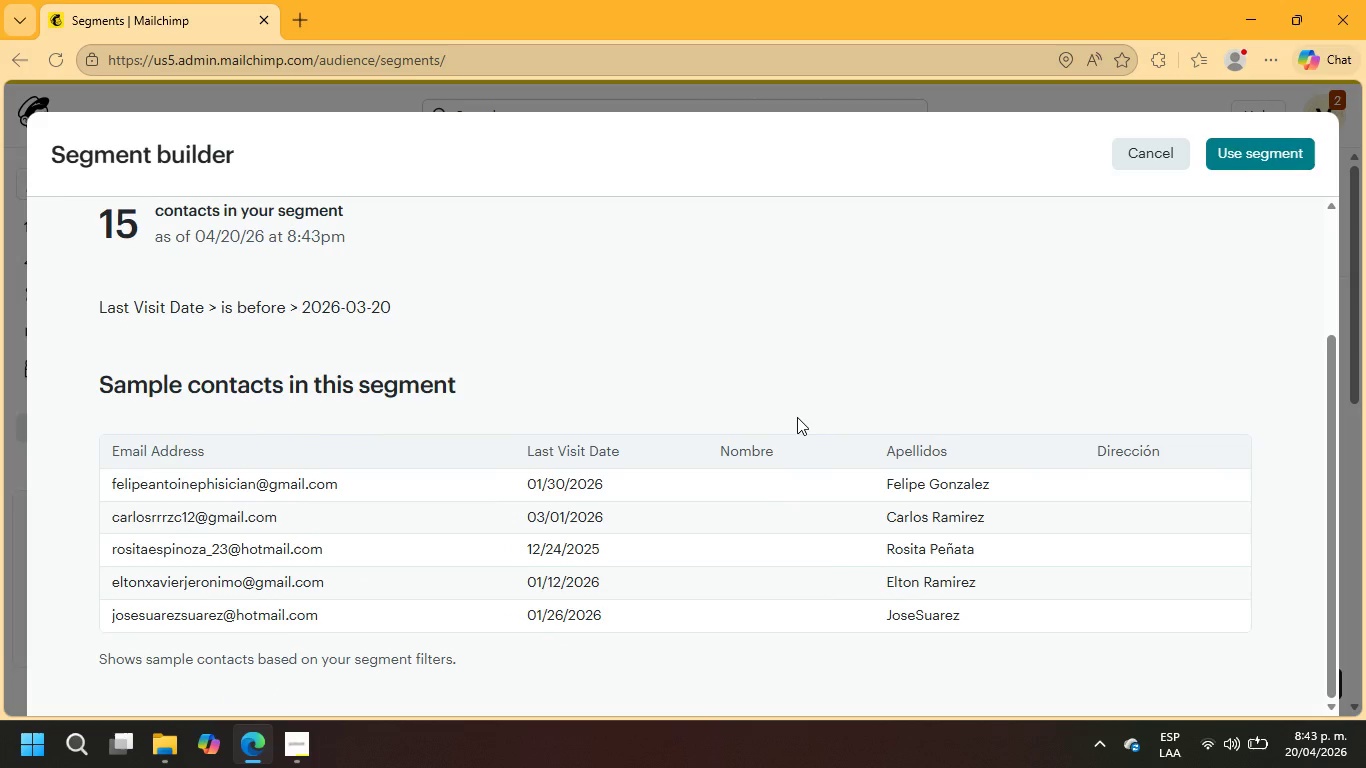 
left_click([1235, 153])
 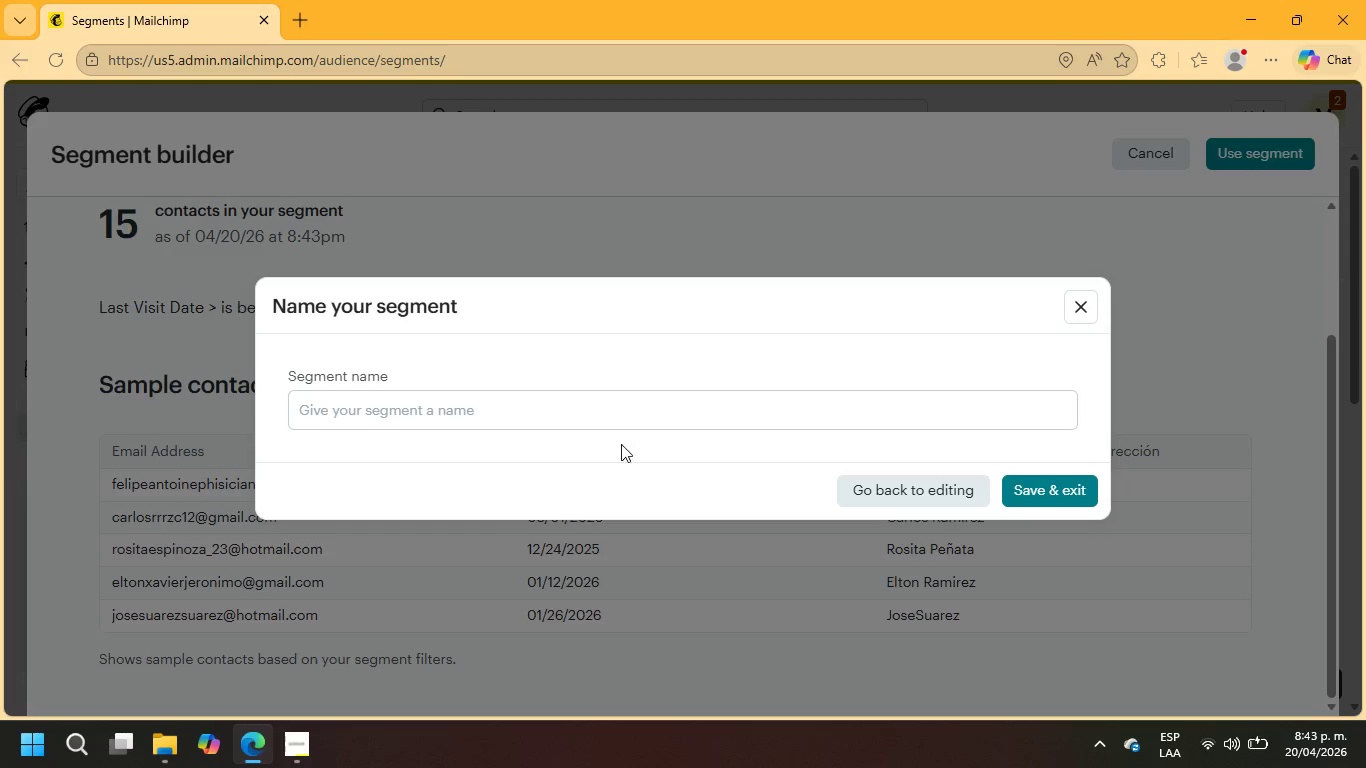 
left_click([576, 413])
 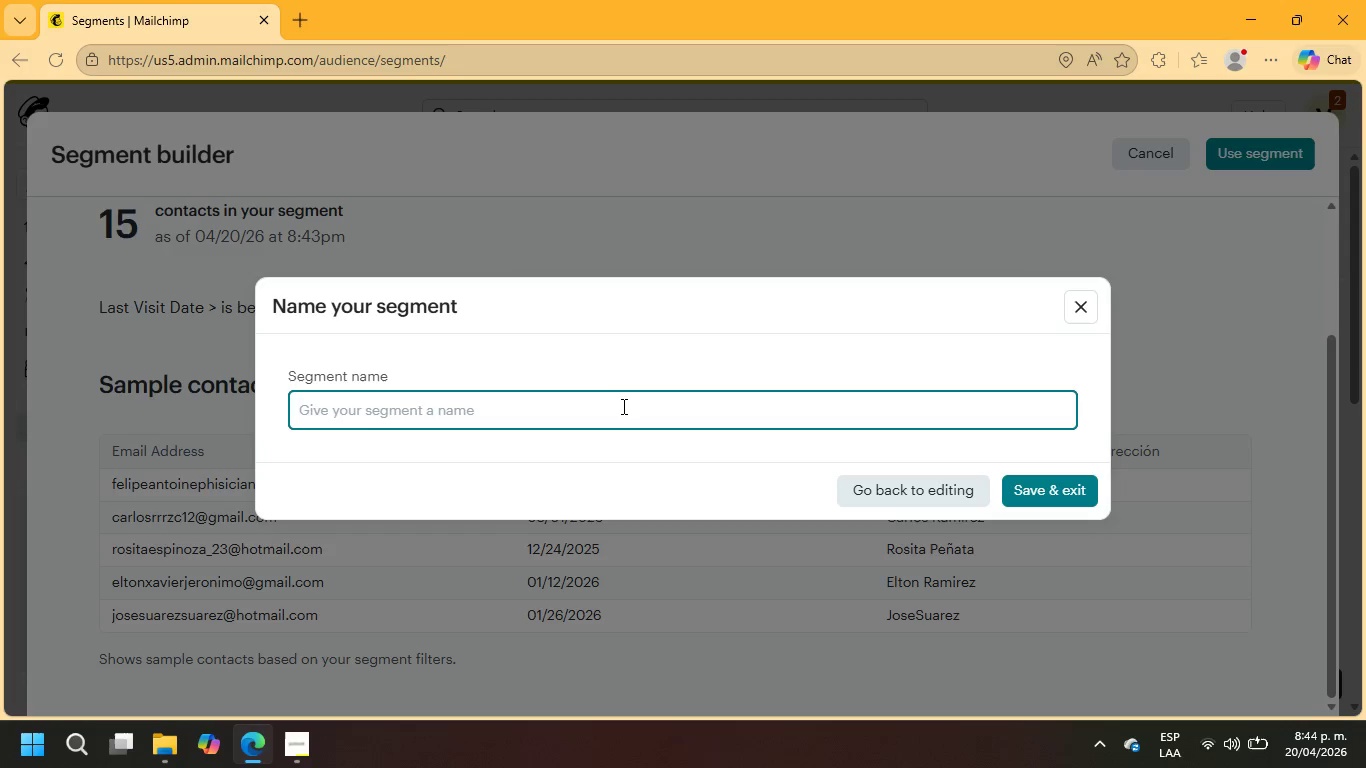 
wait(19.72)
 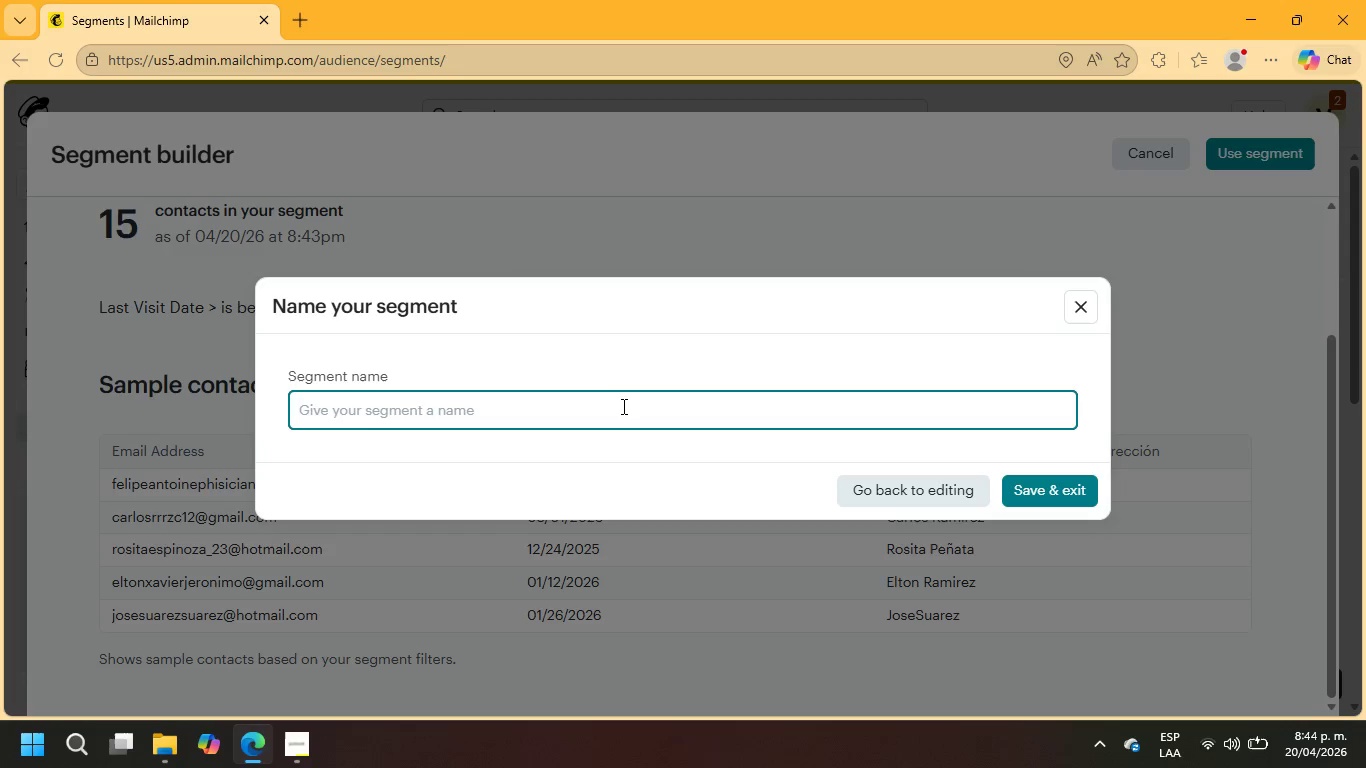 
scroll: coordinate [1001, 682], scroll_direction: down, amount: 2.0
 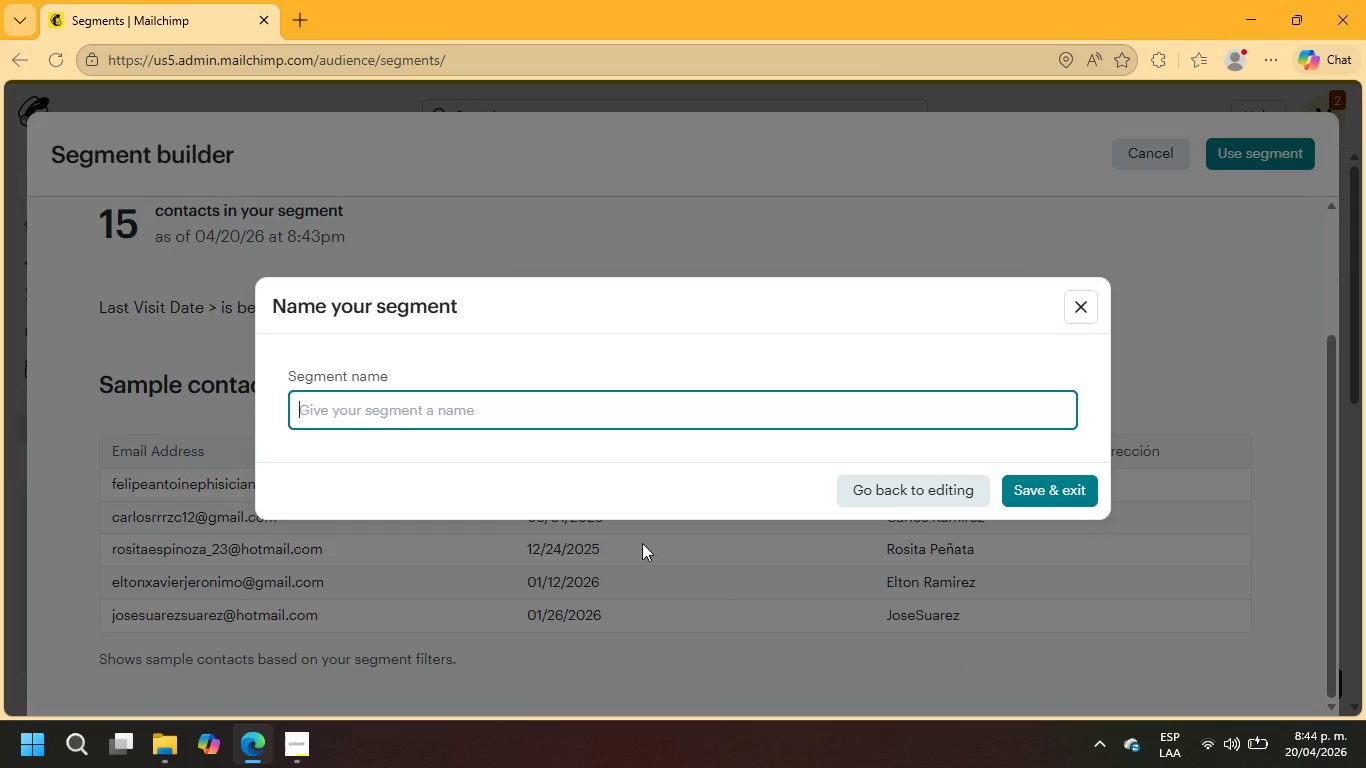 
left_click([488, 412])
 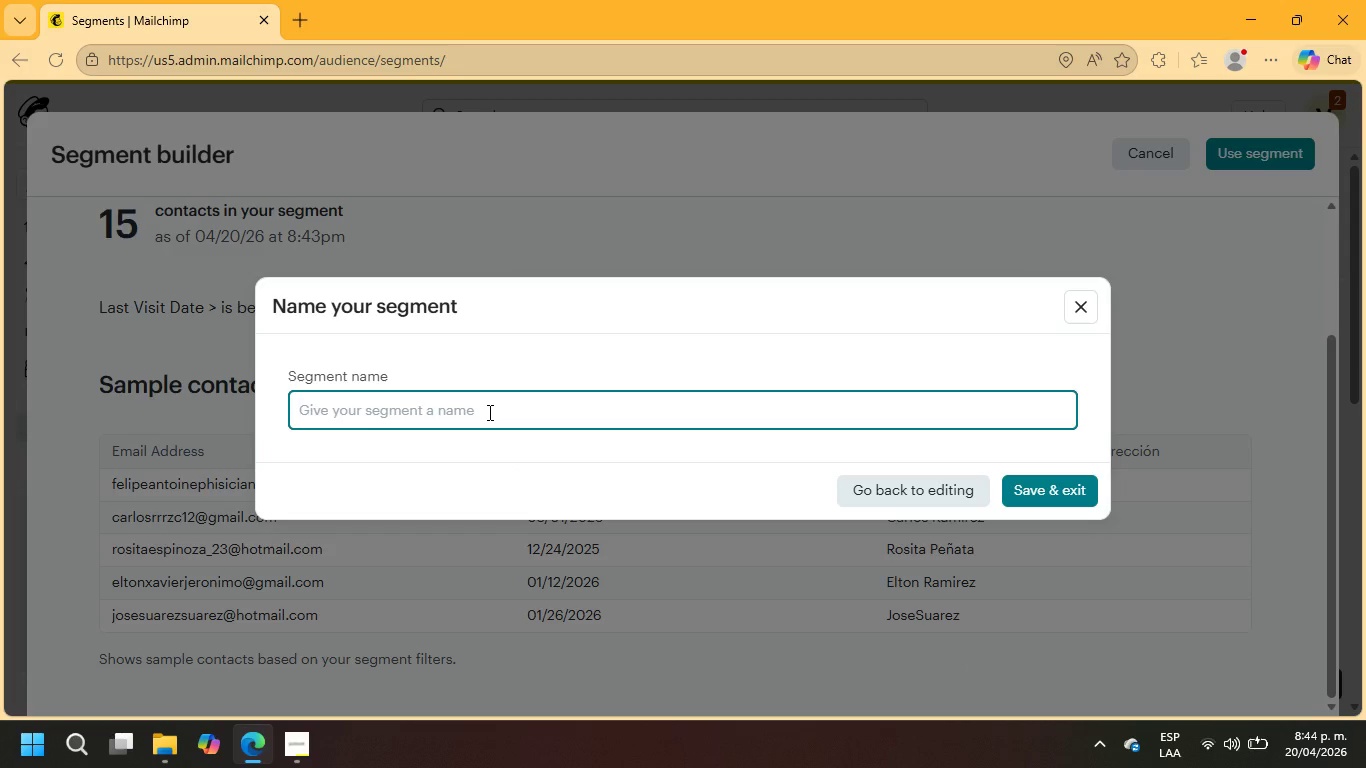 
type(inactuiv)
key(Backspace)
key(Backspace)
type(ve leads)
 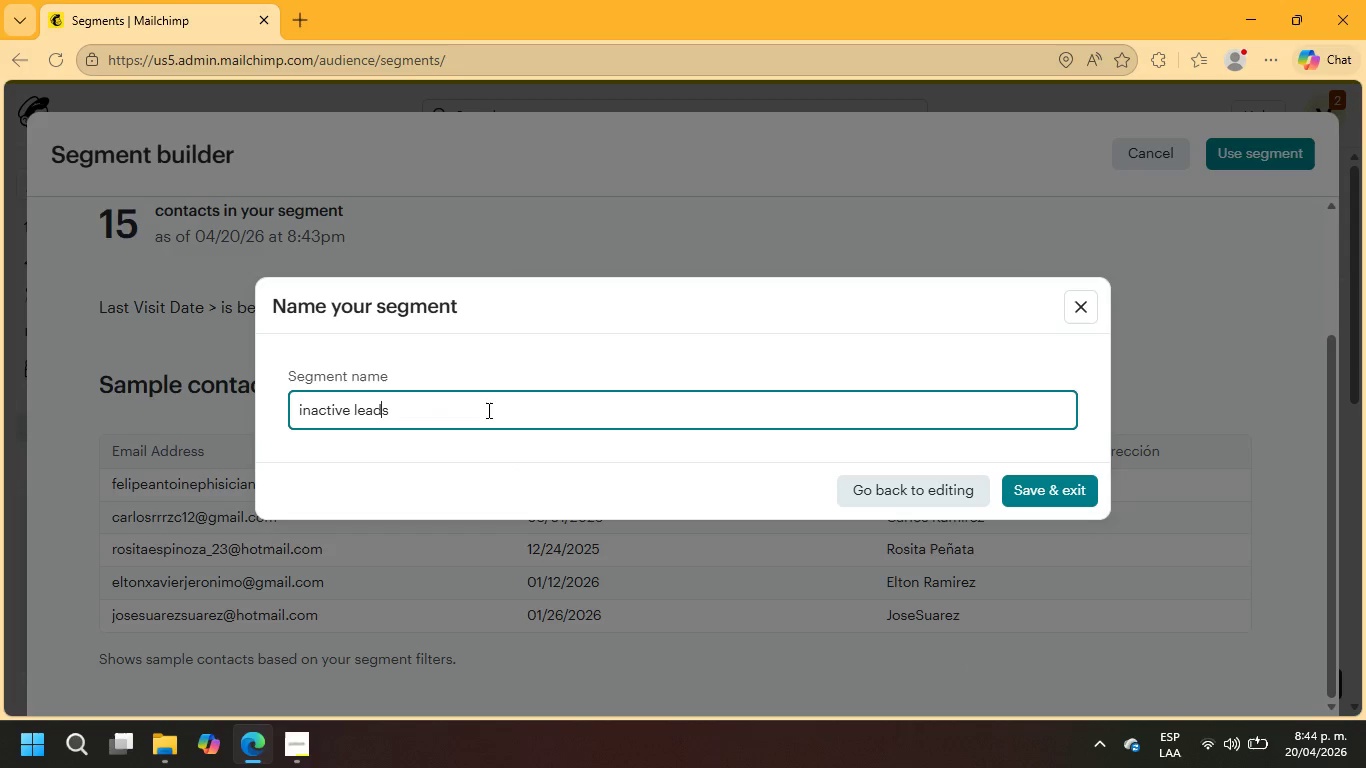 
hold_key(key=ArrowLeft, duration=0.73)
 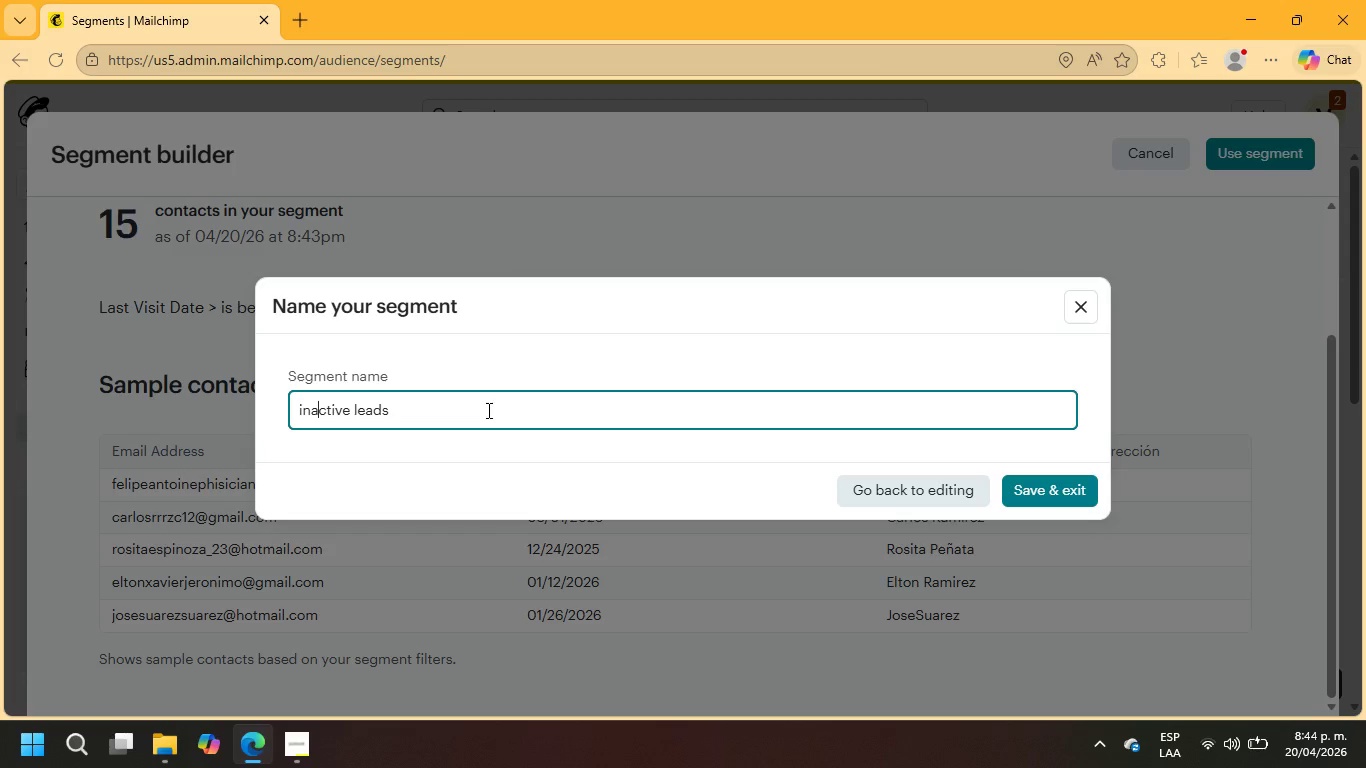 
hold_key(key=ArrowLeft, duration=0.56)
 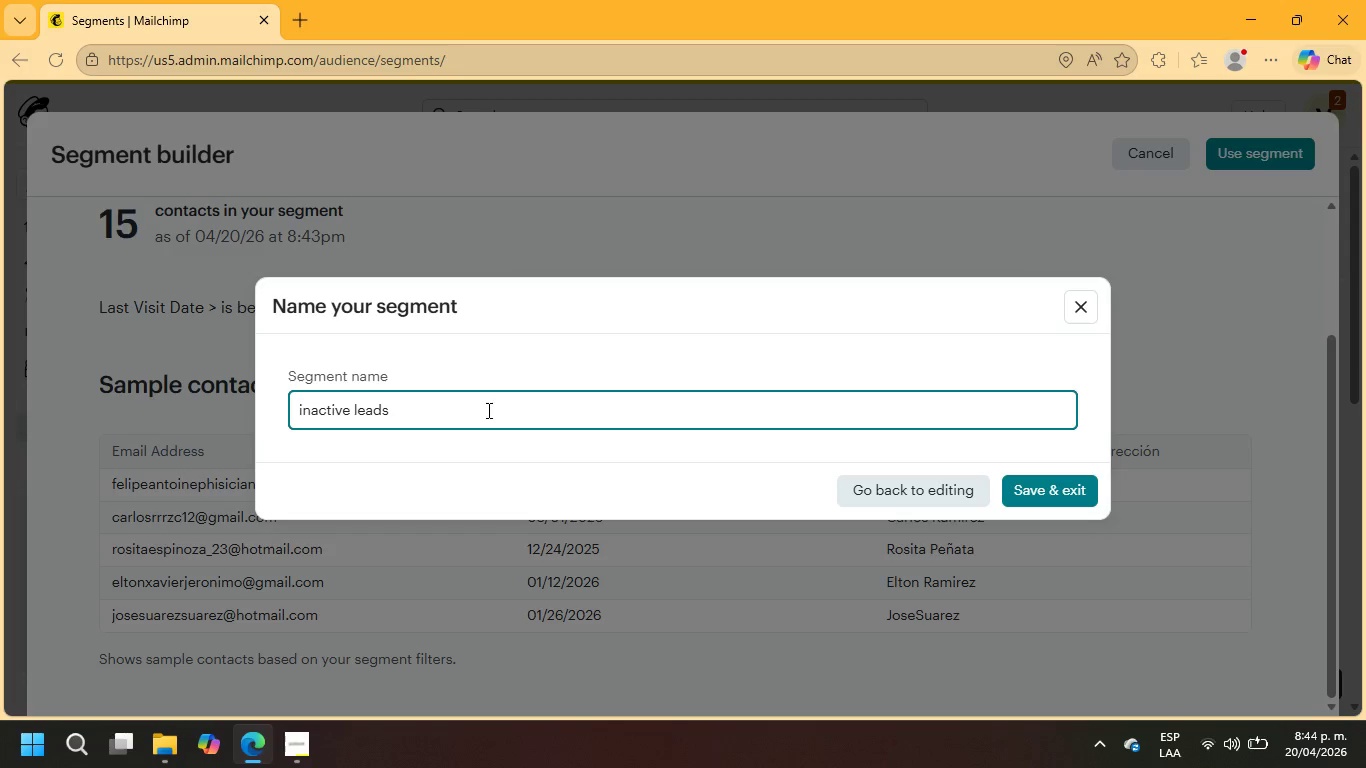 
key(ArrowLeft)
 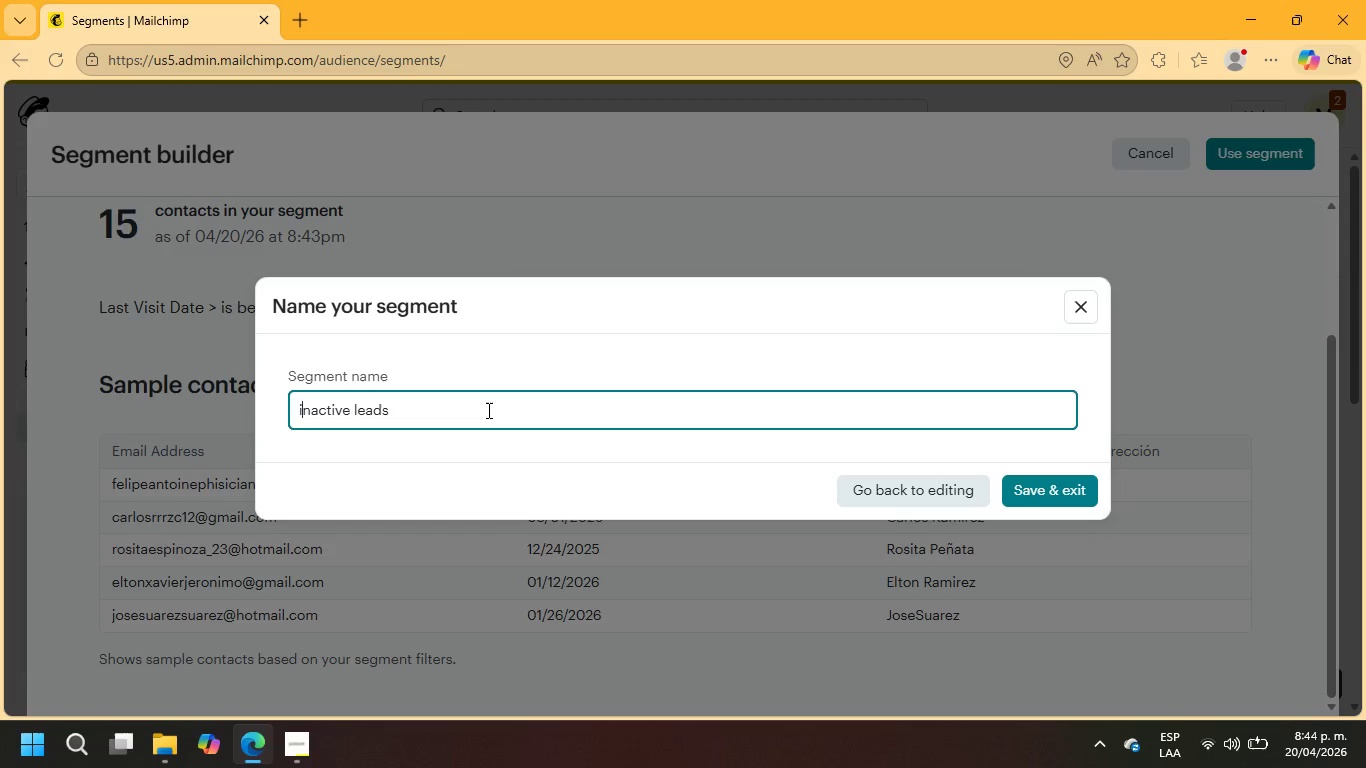 
key(ArrowLeft)
 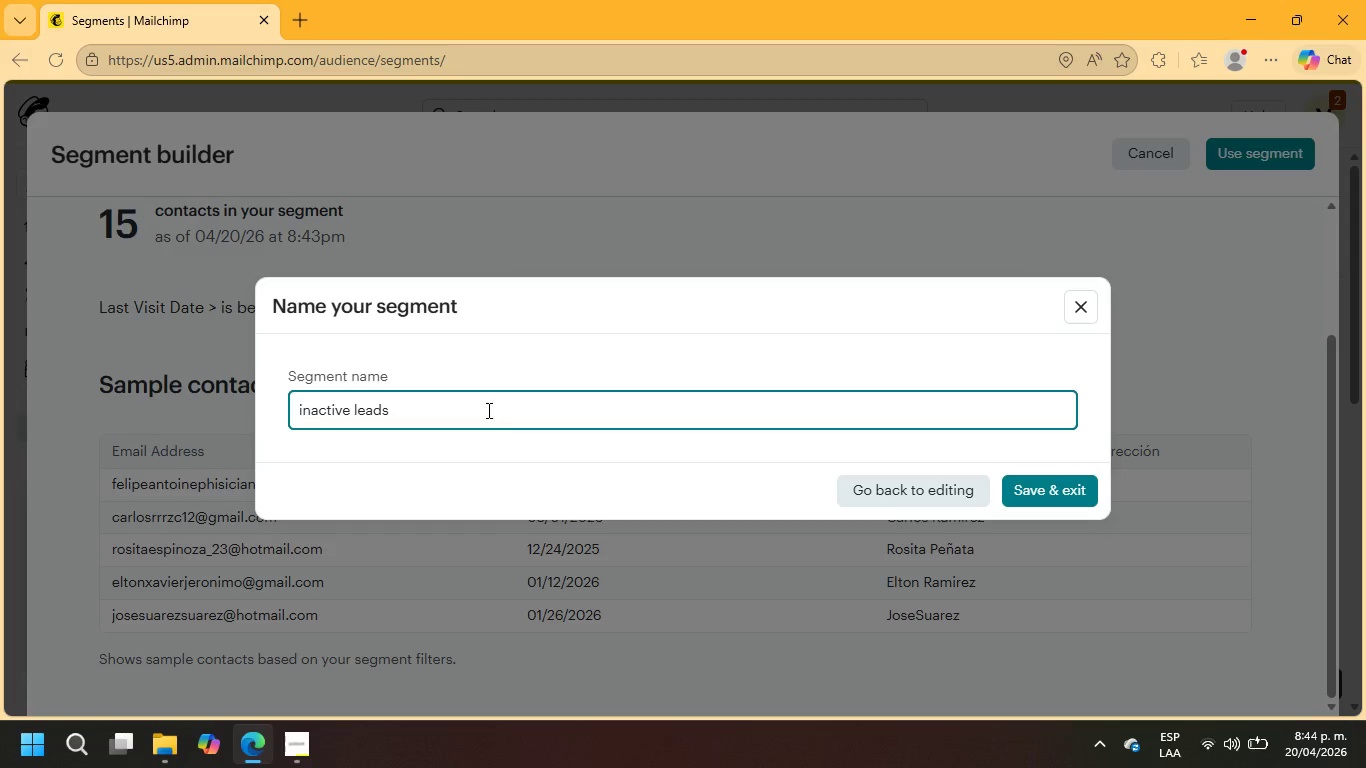 
key(Backspace)
 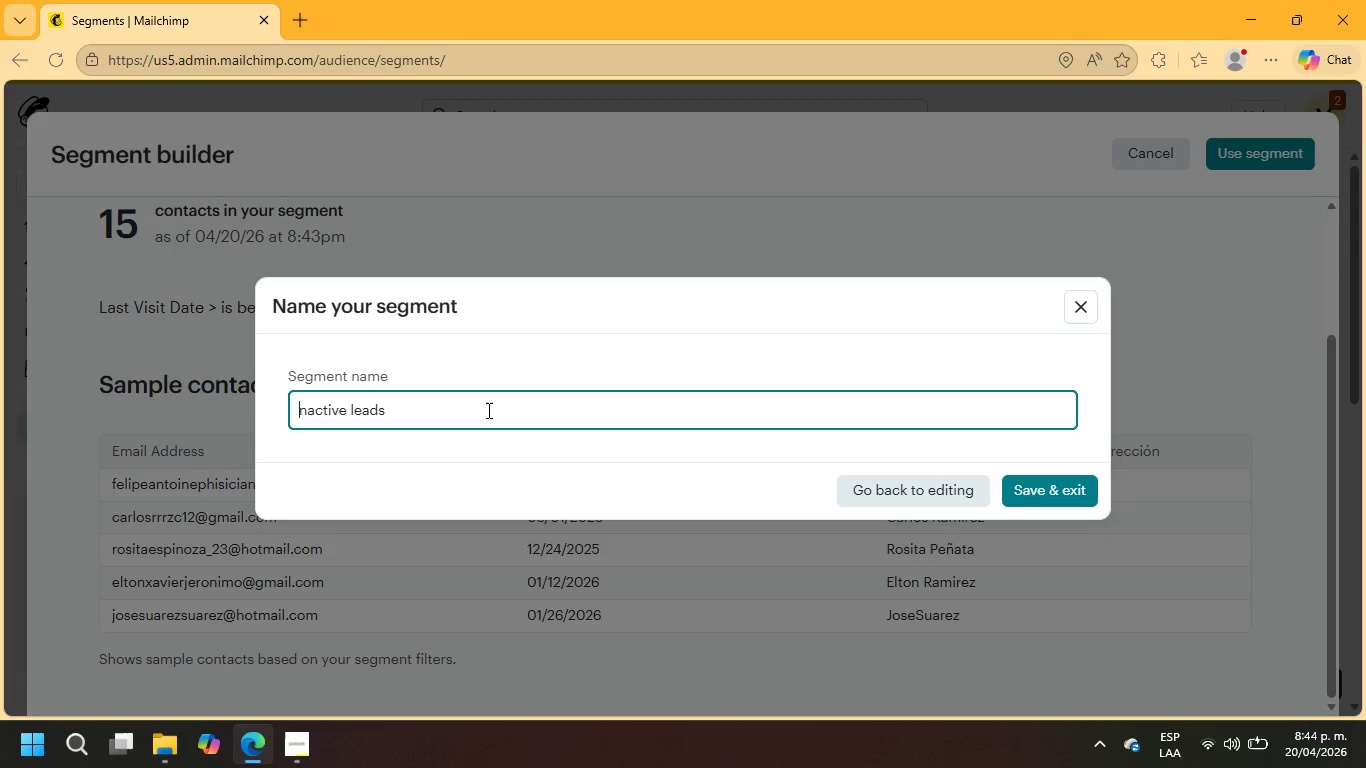 
key(Shift+ShiftRight)
 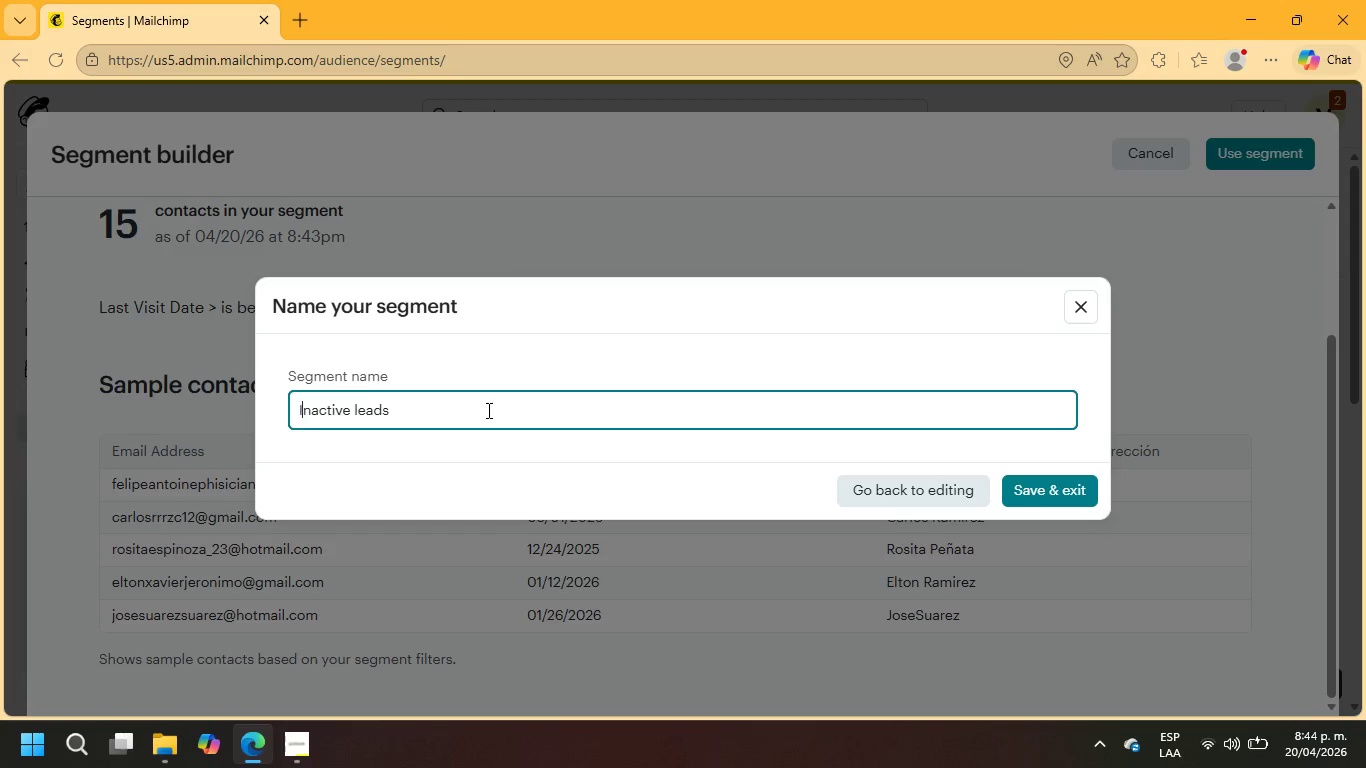 
key(Shift+I)
 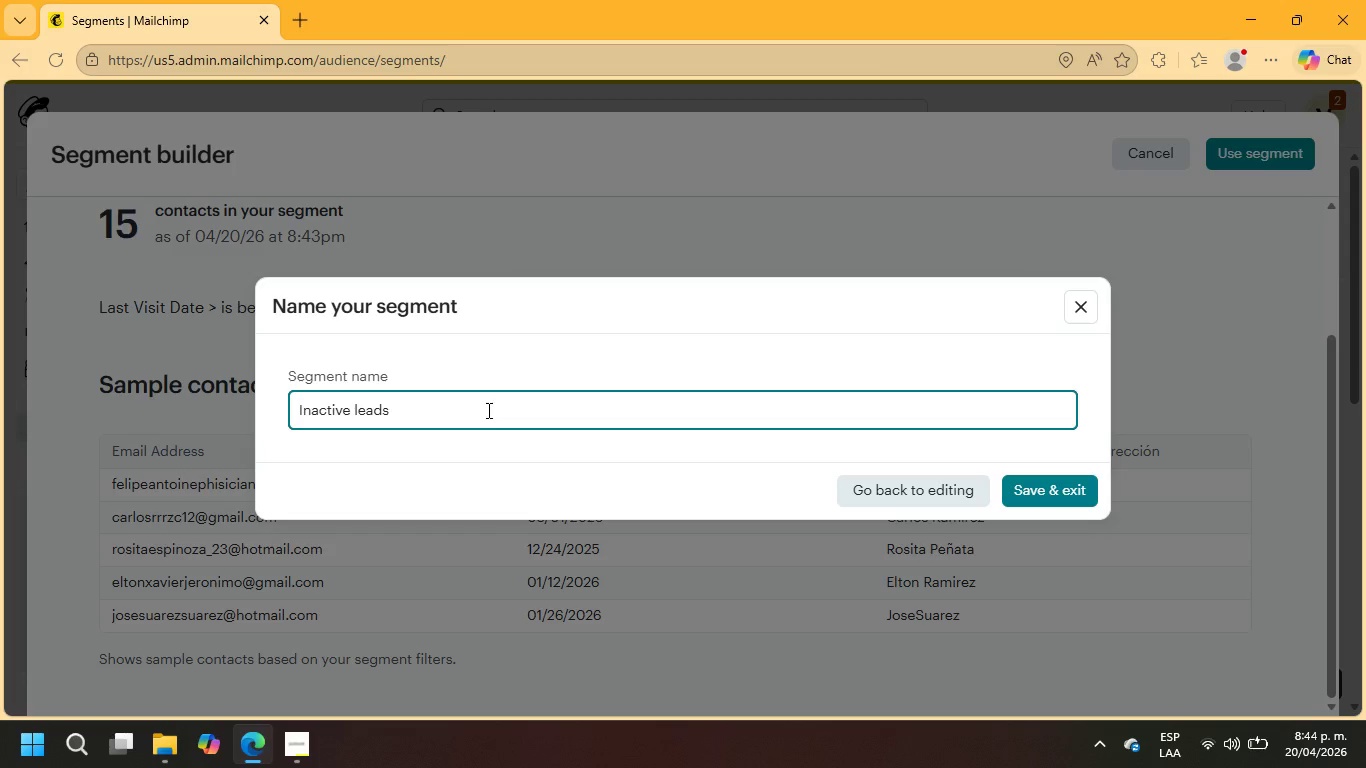 
wait(14.2)
 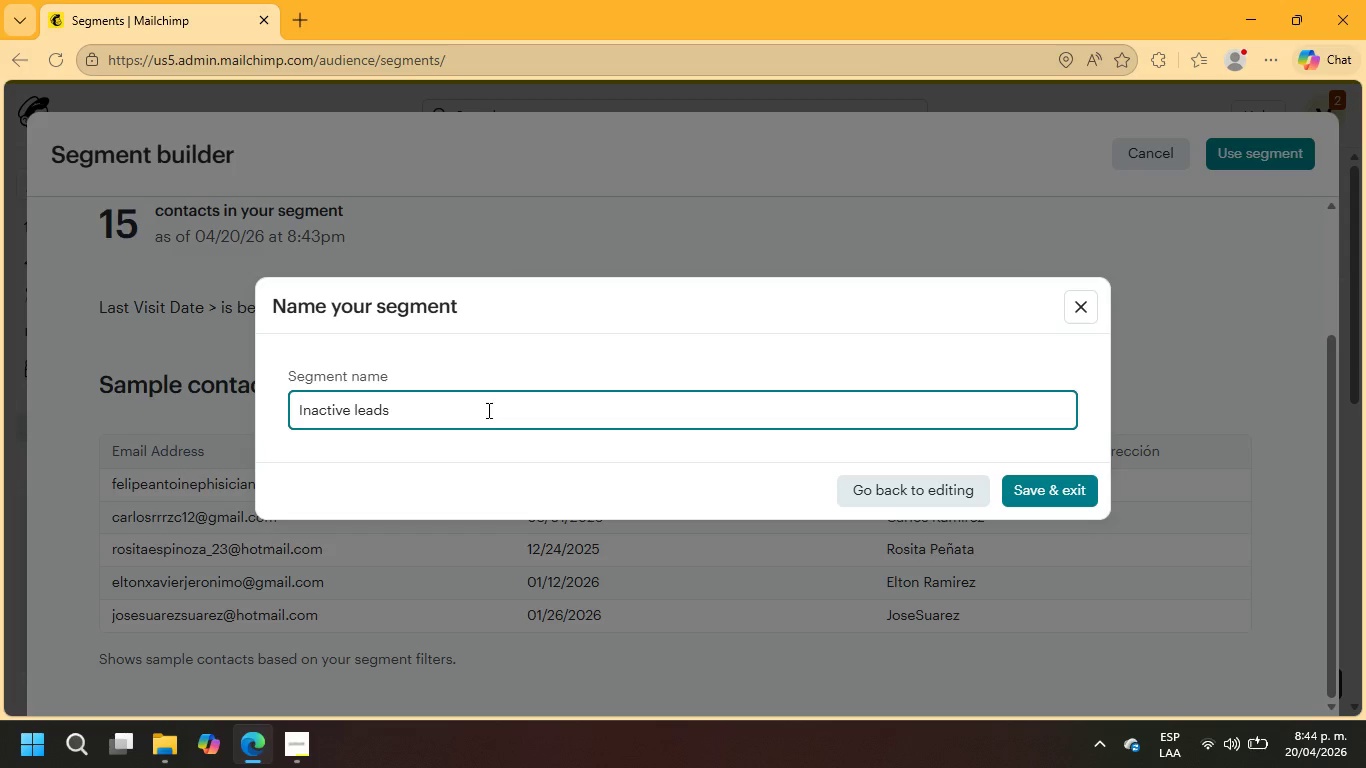 
left_click([1077, 487])
 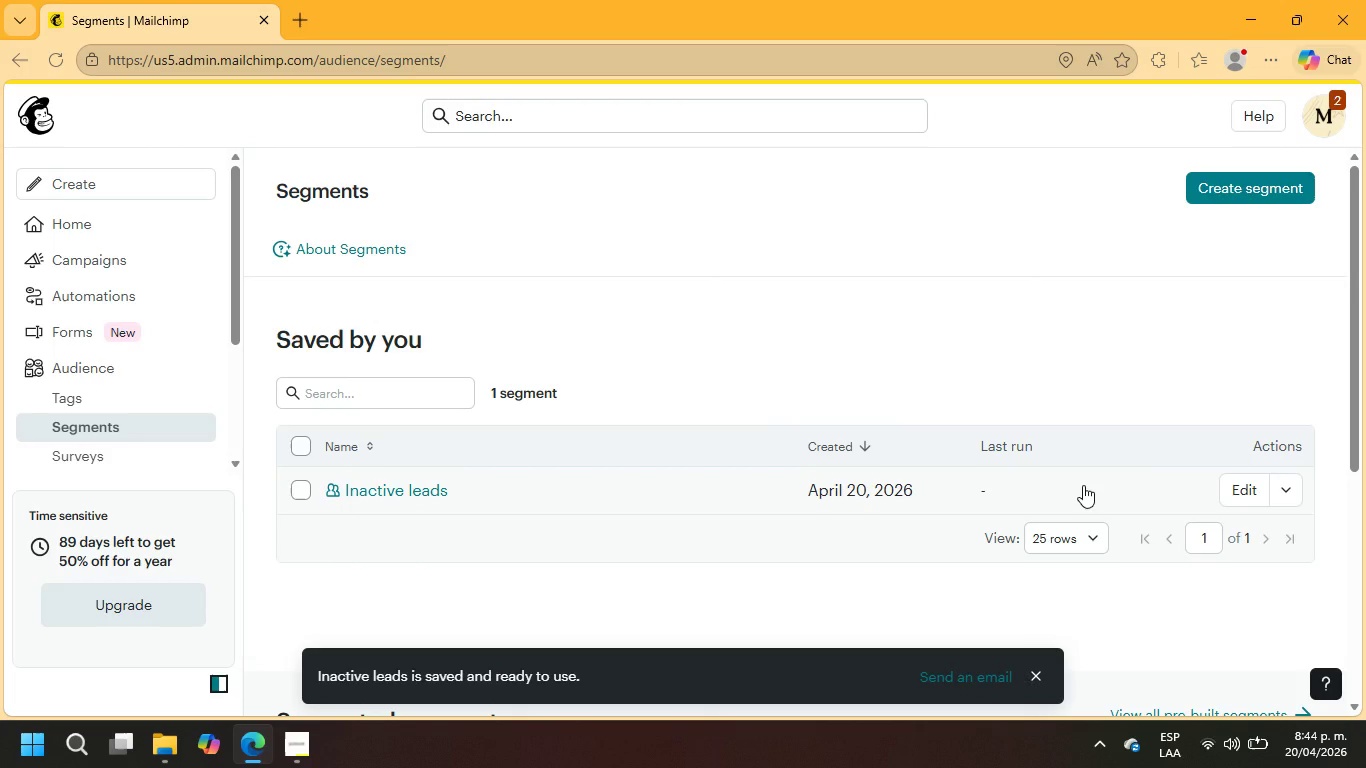 
wait(9.47)
 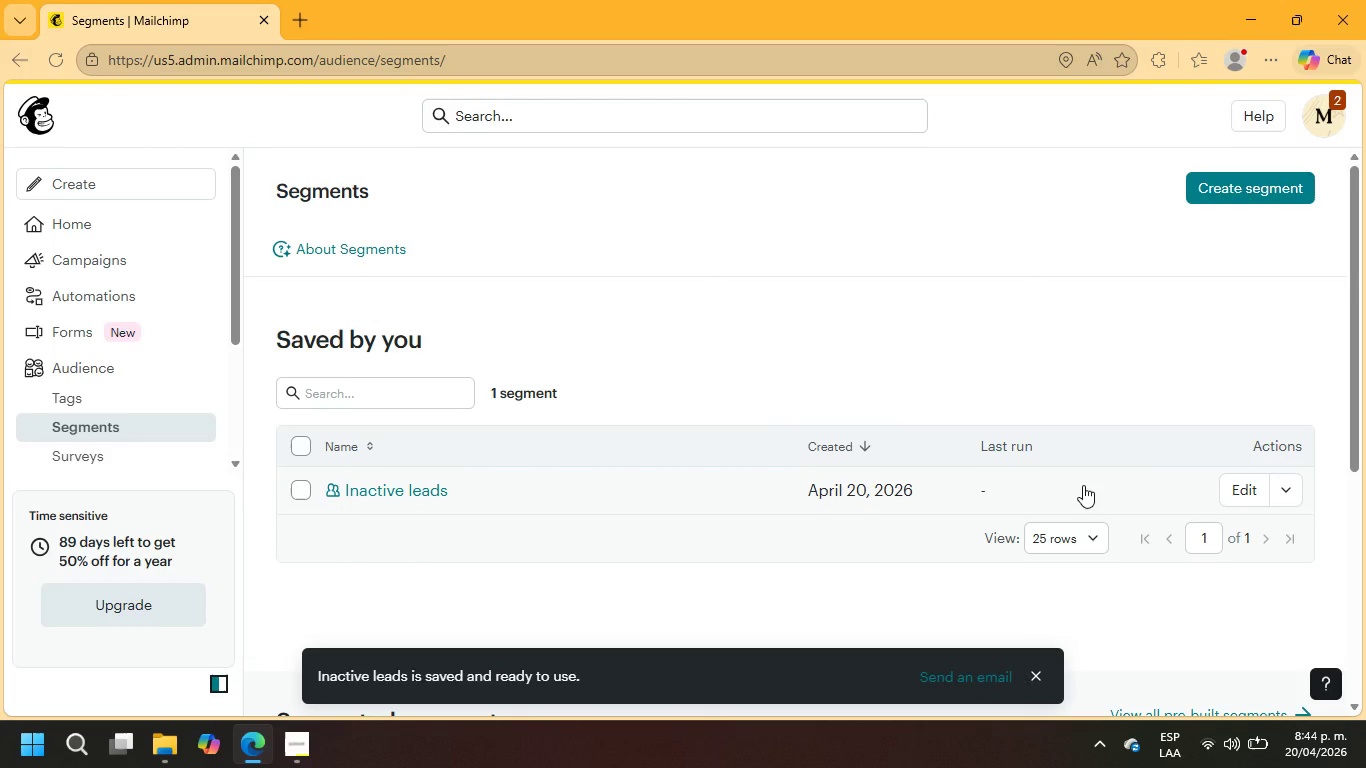 
left_click([71, 261])
 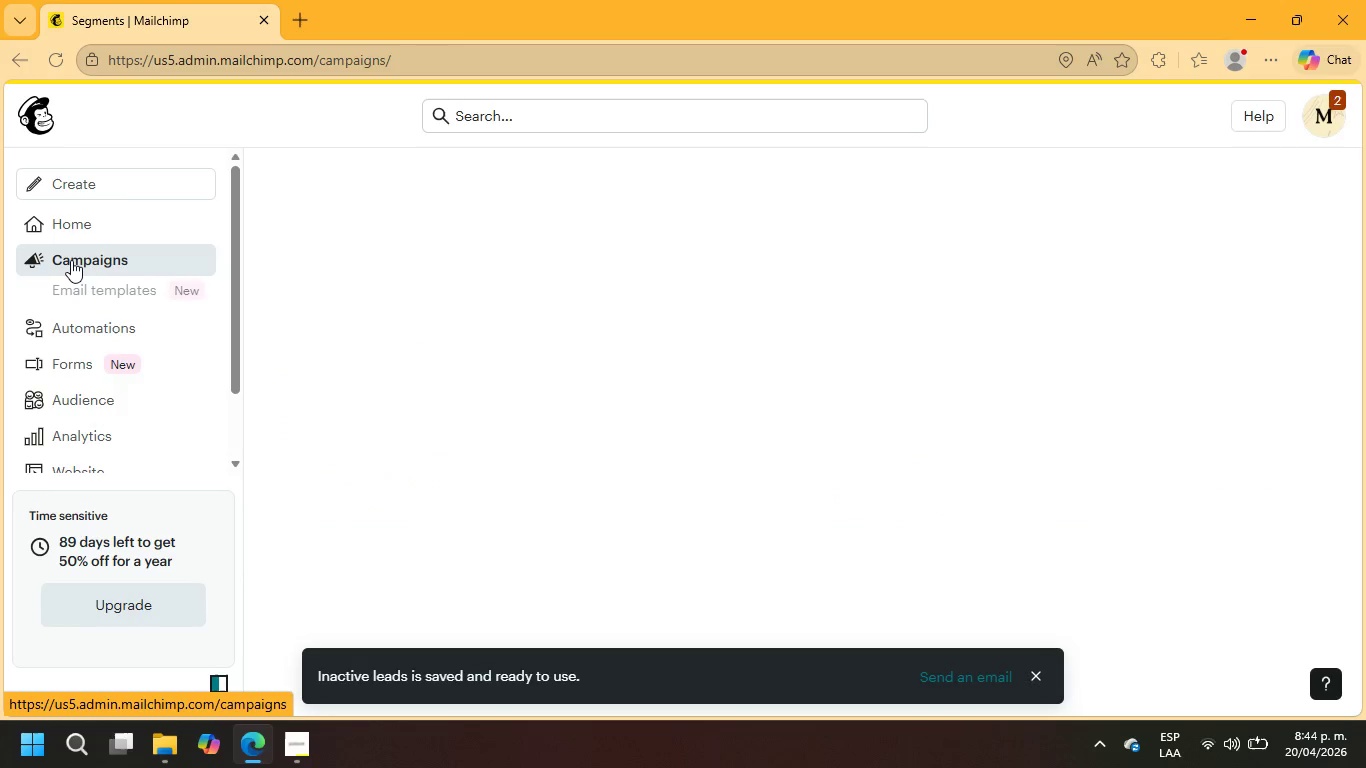 
mouse_move([92, 259])
 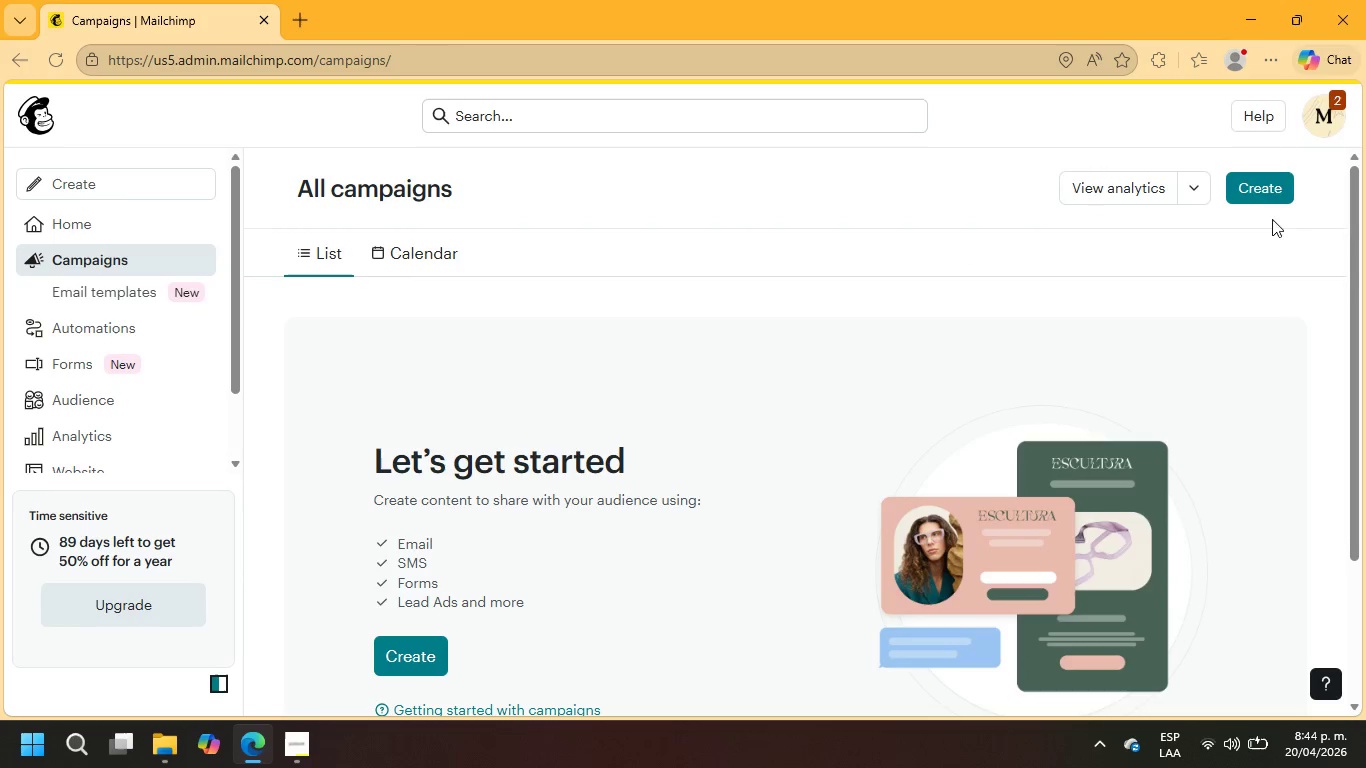 
left_click([1280, 185])
 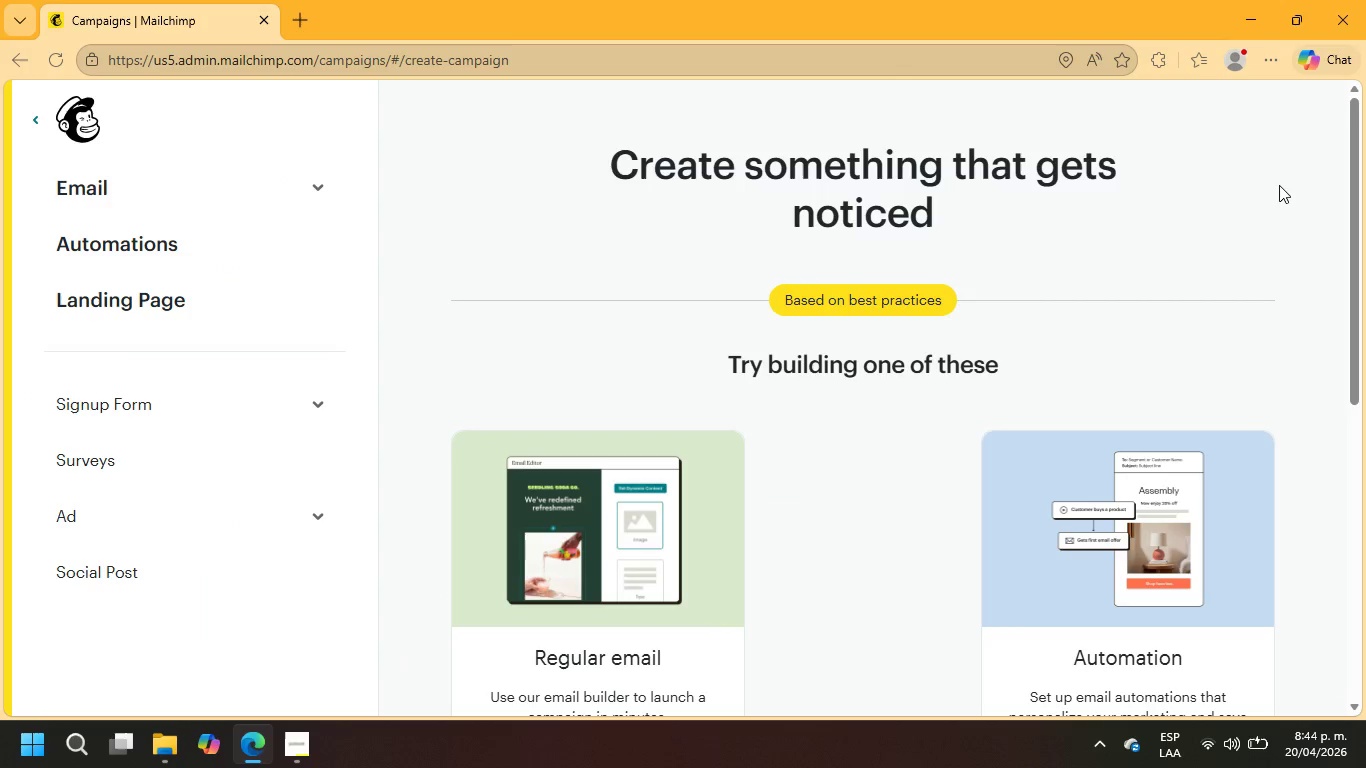 
left_click([595, 592])
 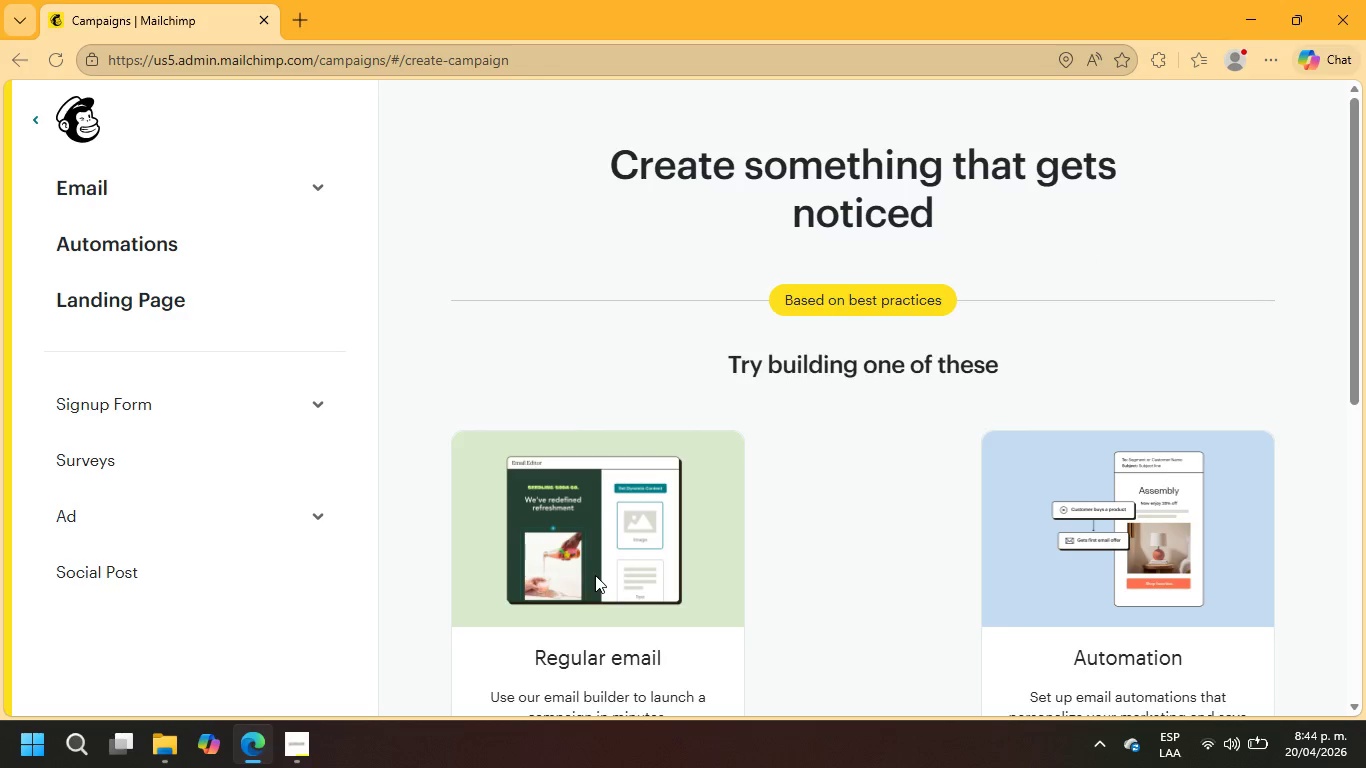 
scroll: coordinate [595, 575], scroll_direction: down, amount: 3.0
 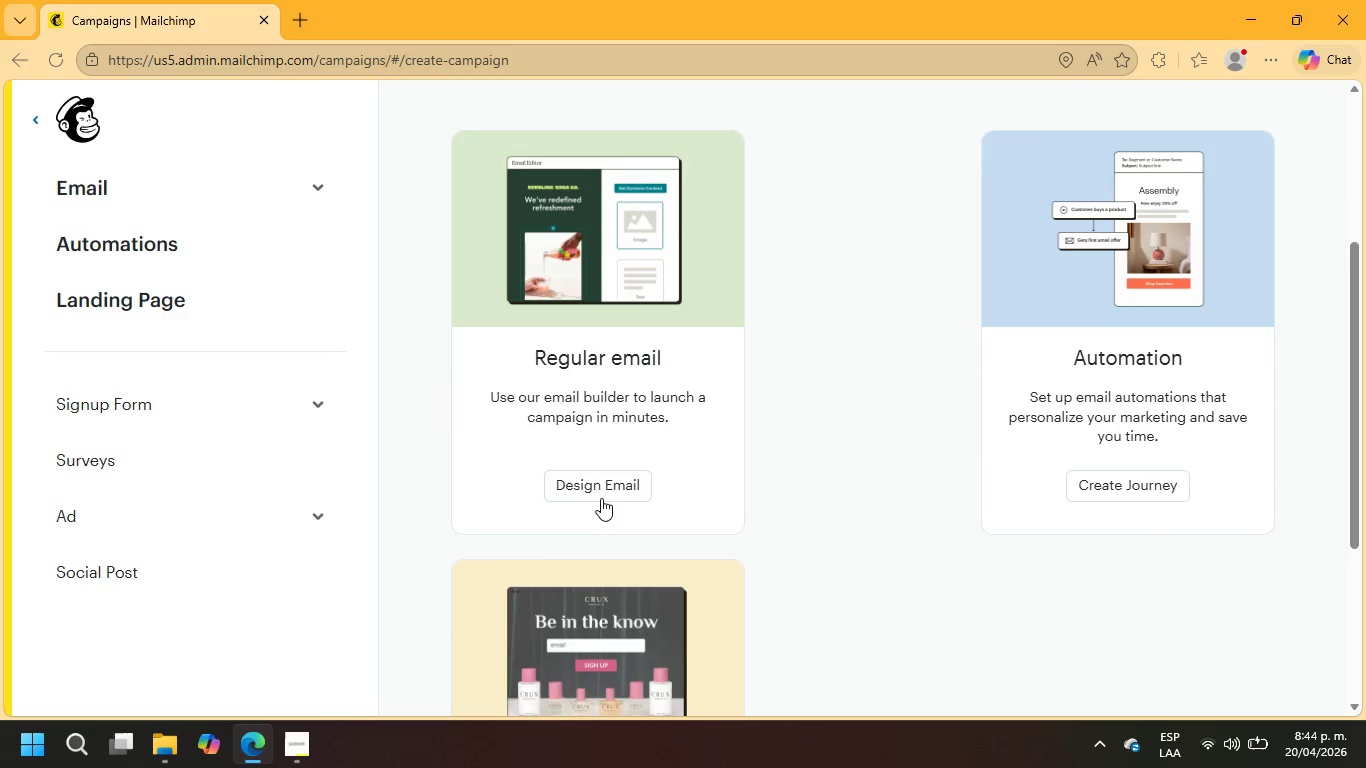 
left_click([601, 496])
 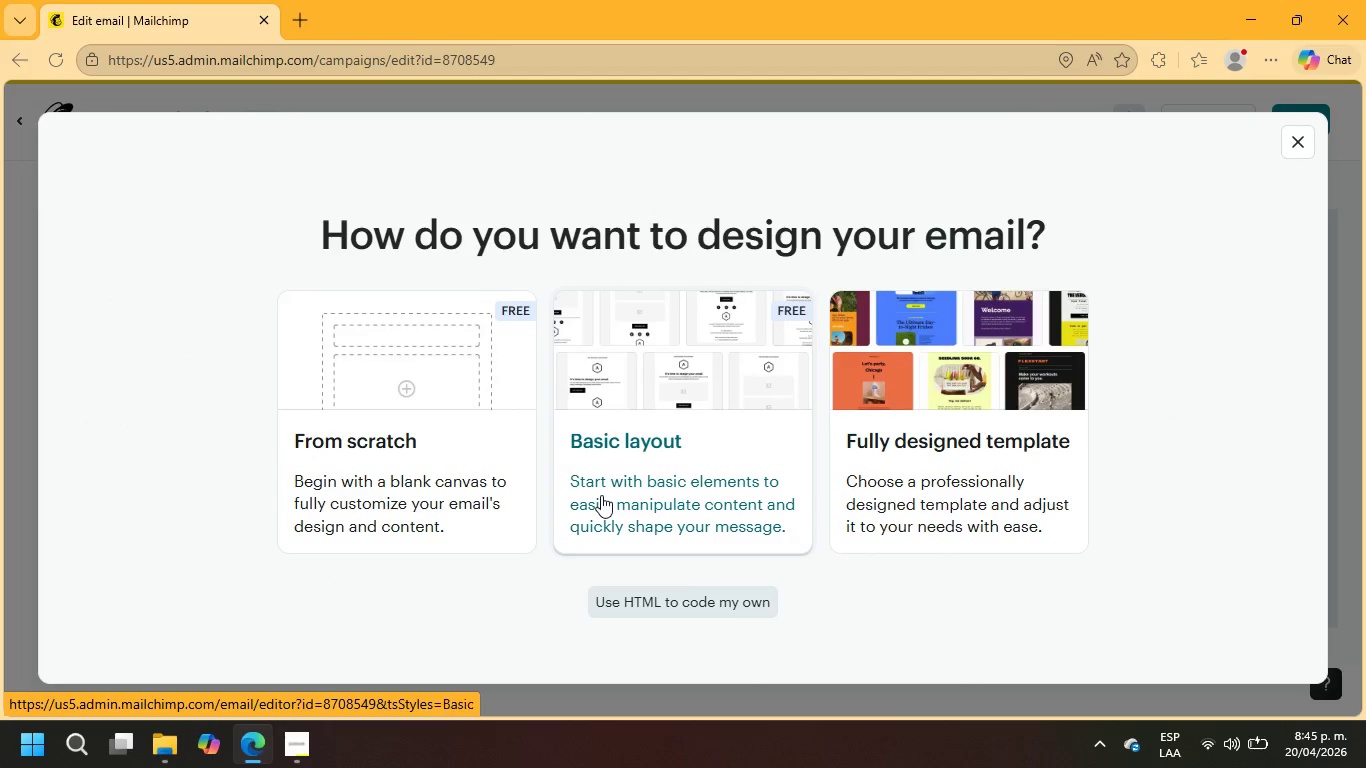 
wait(6.91)
 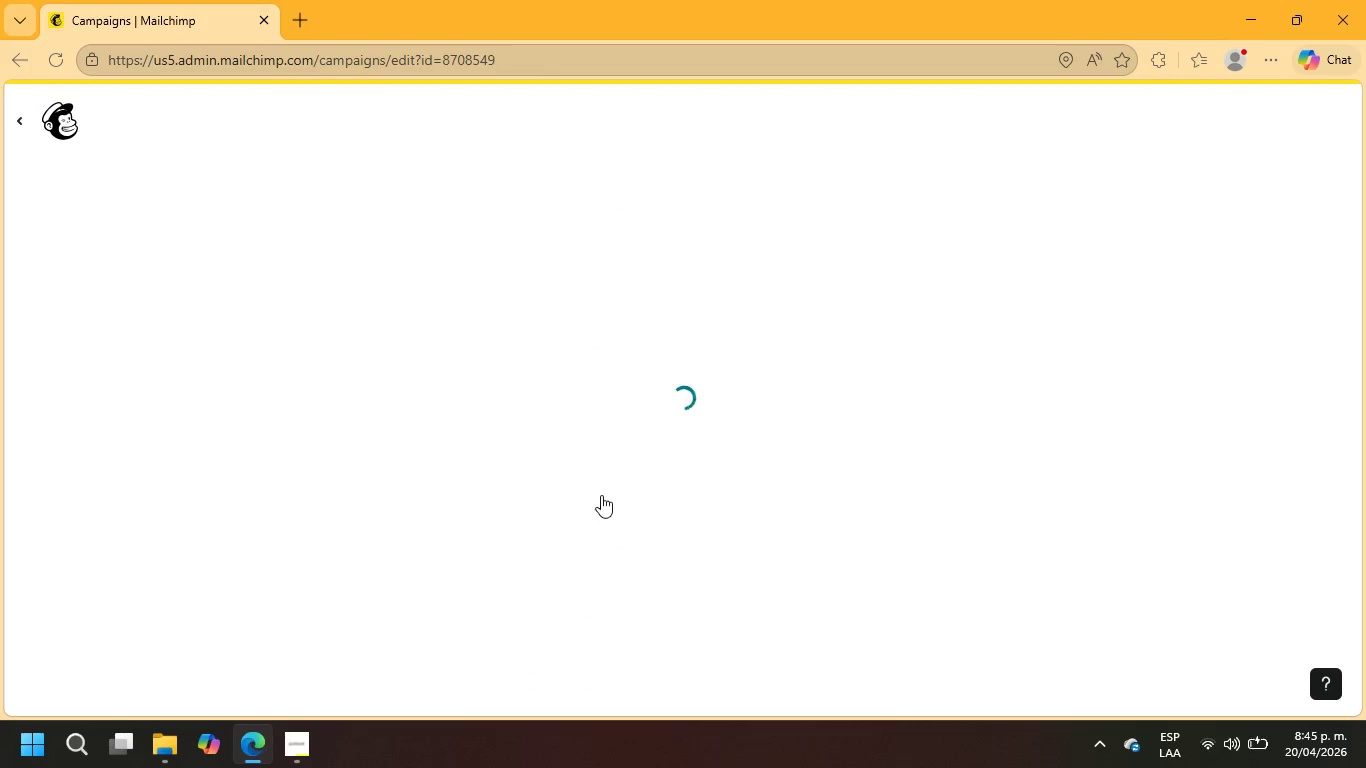 
left_click([1298, 147])
 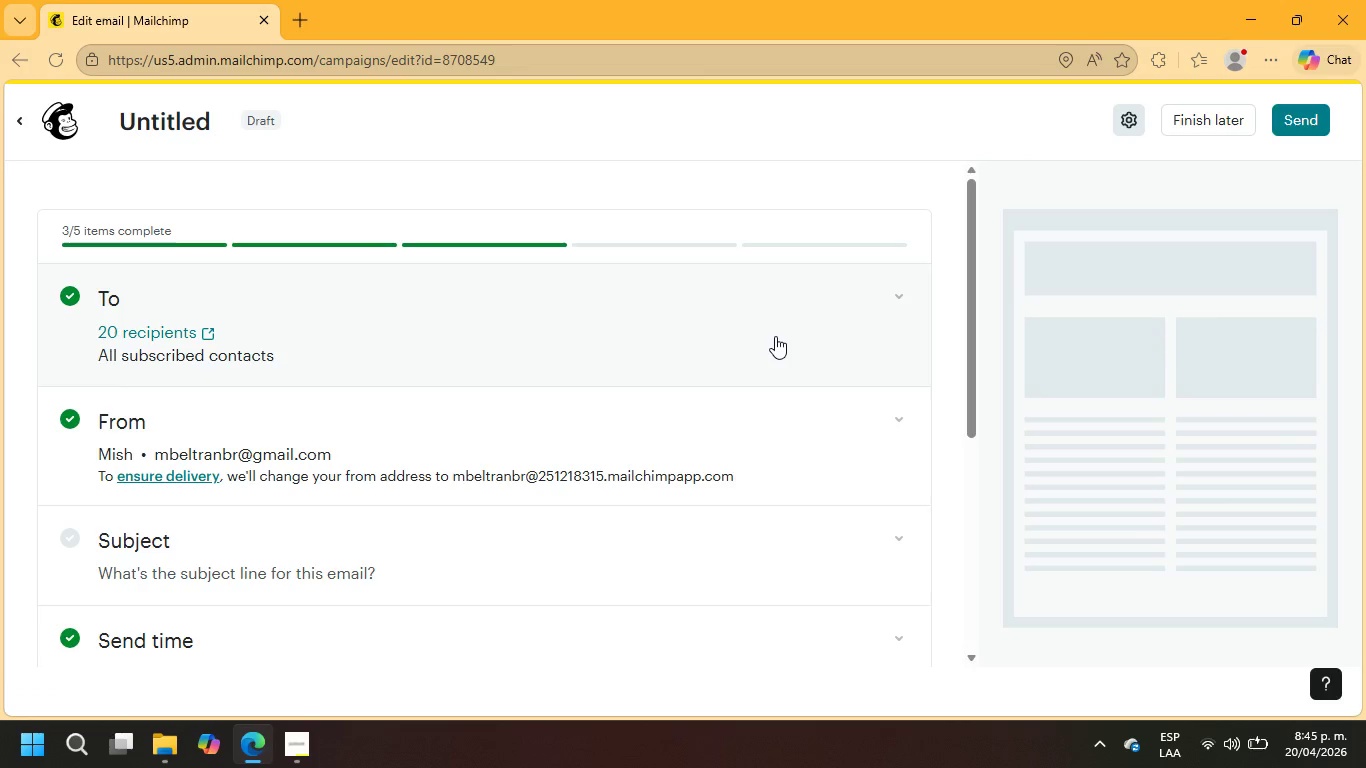 
scroll: coordinate [775, 336], scroll_direction: down, amount: 1.0
 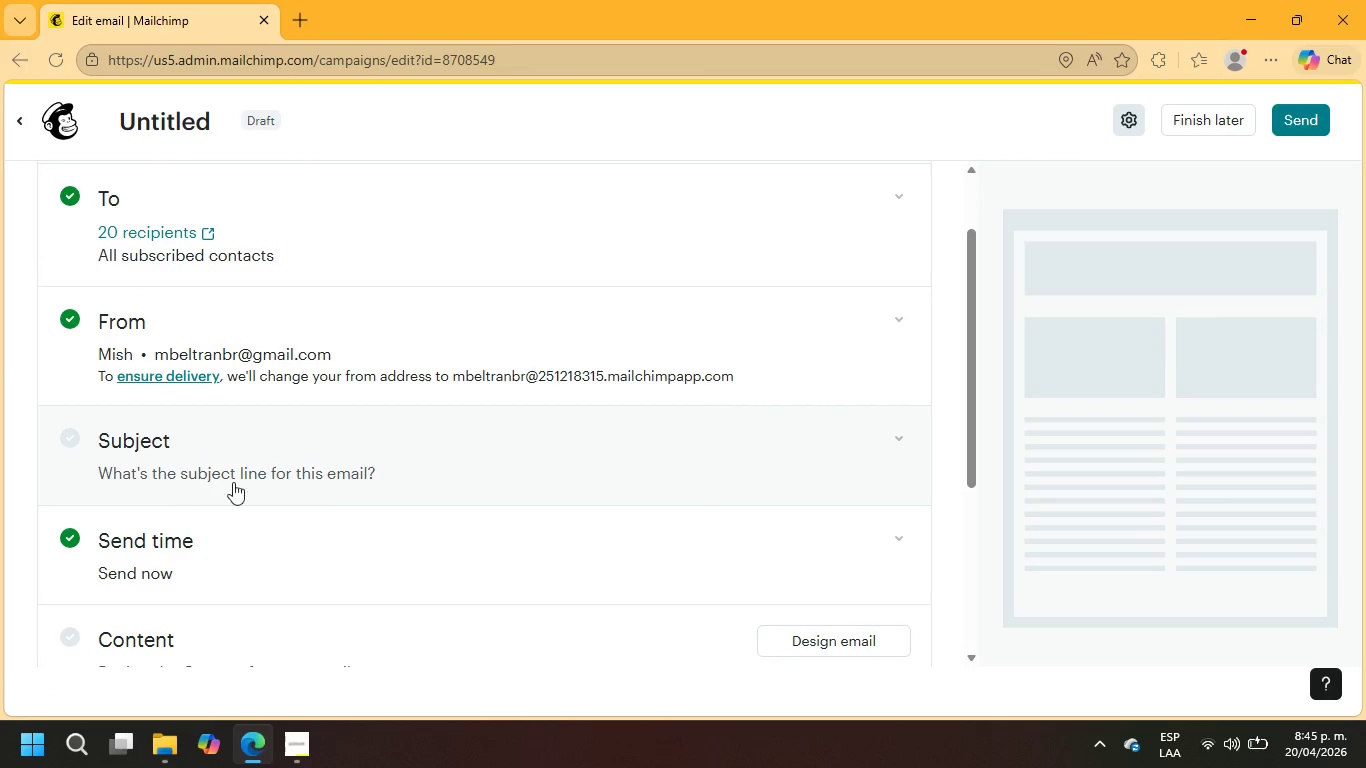 
wait(7.86)
 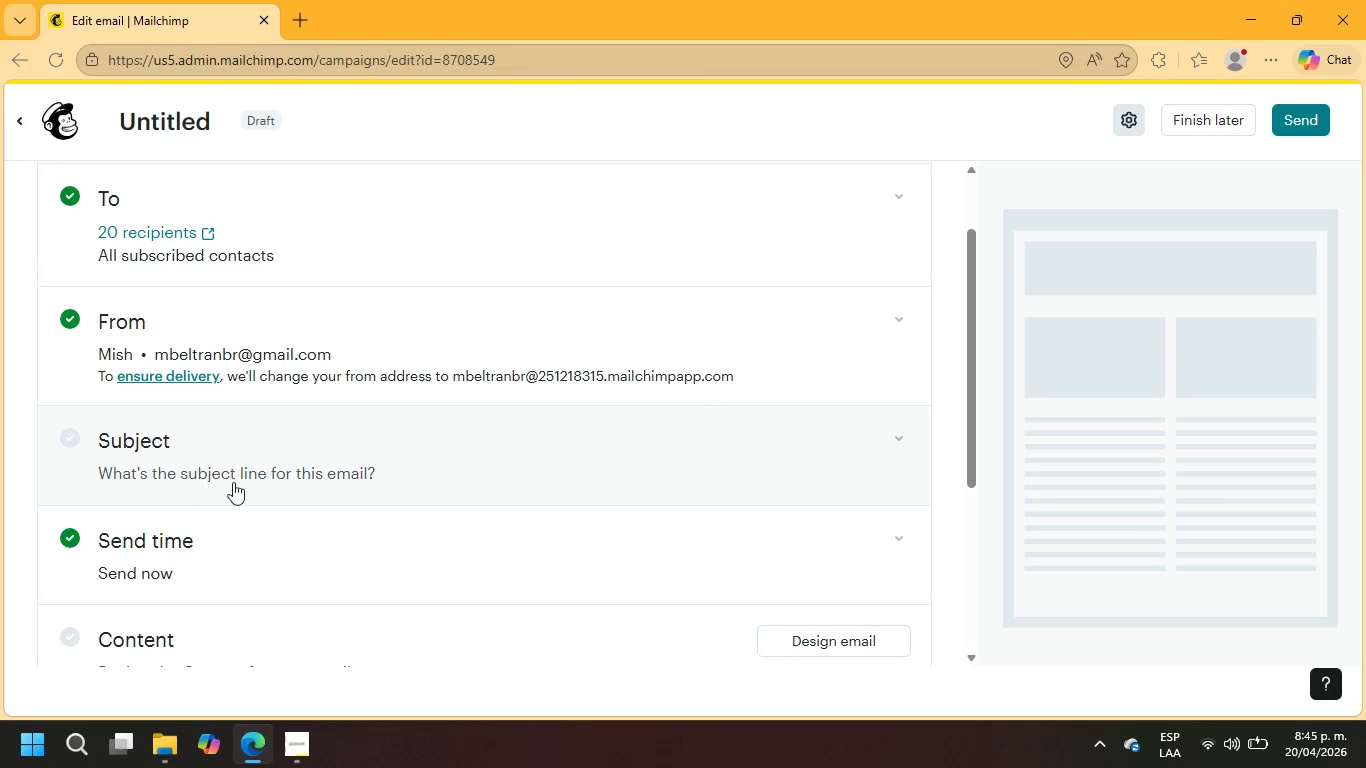 
left_click([903, 426])
 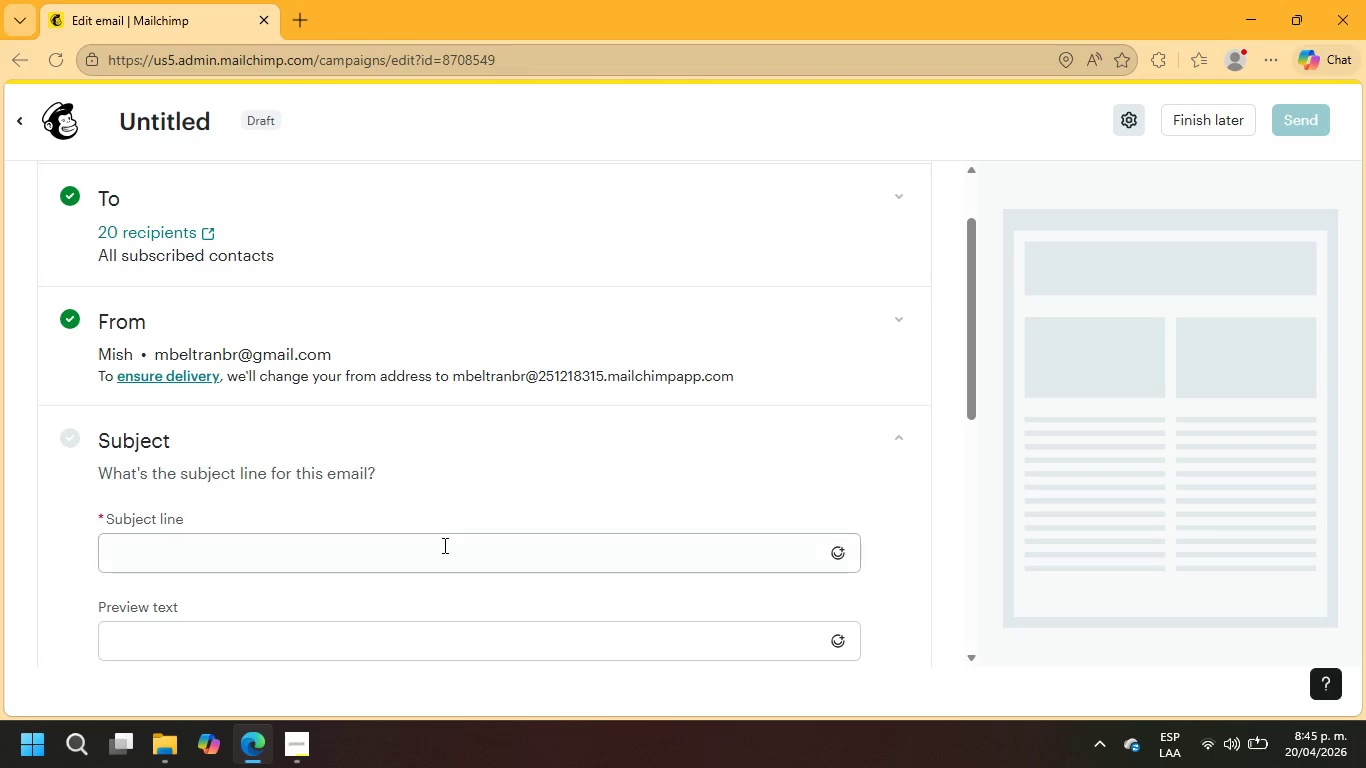 
left_click([418, 545])
 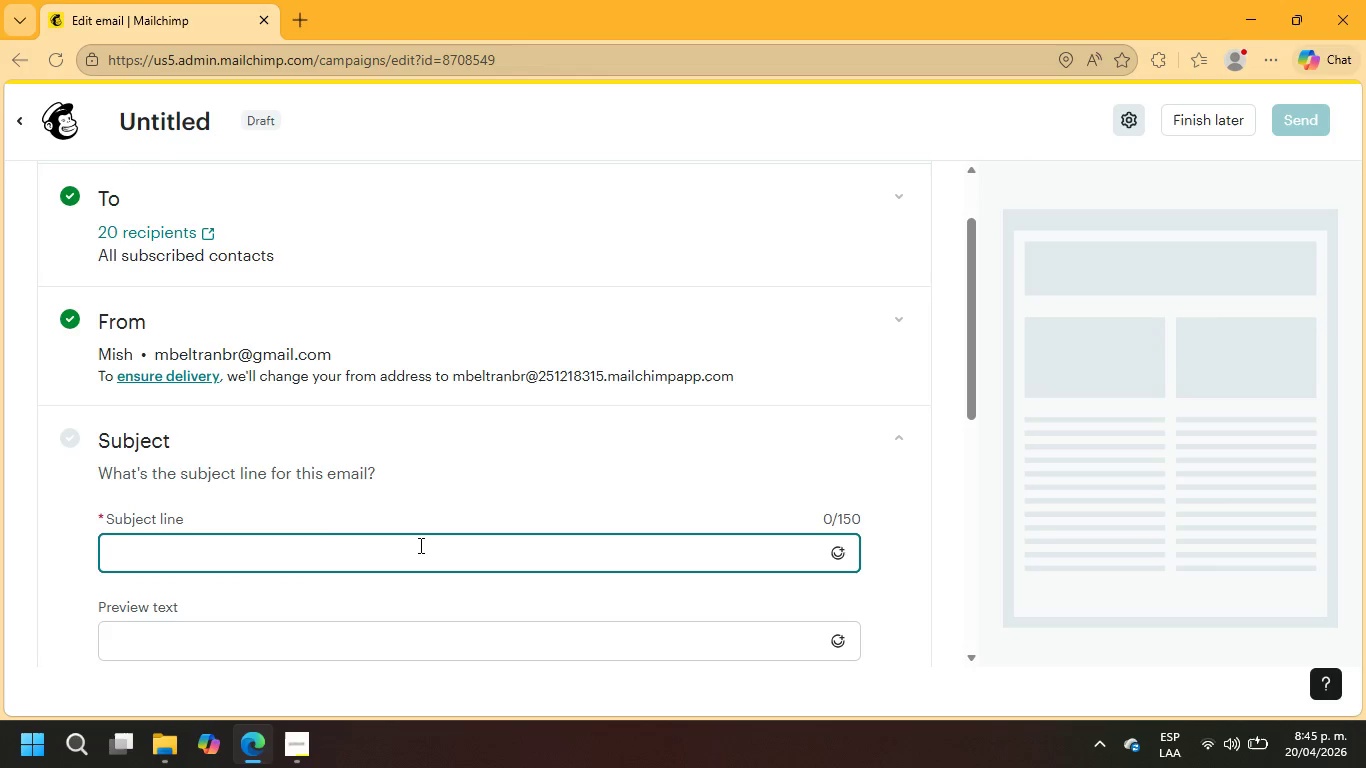 
type(IRON )
 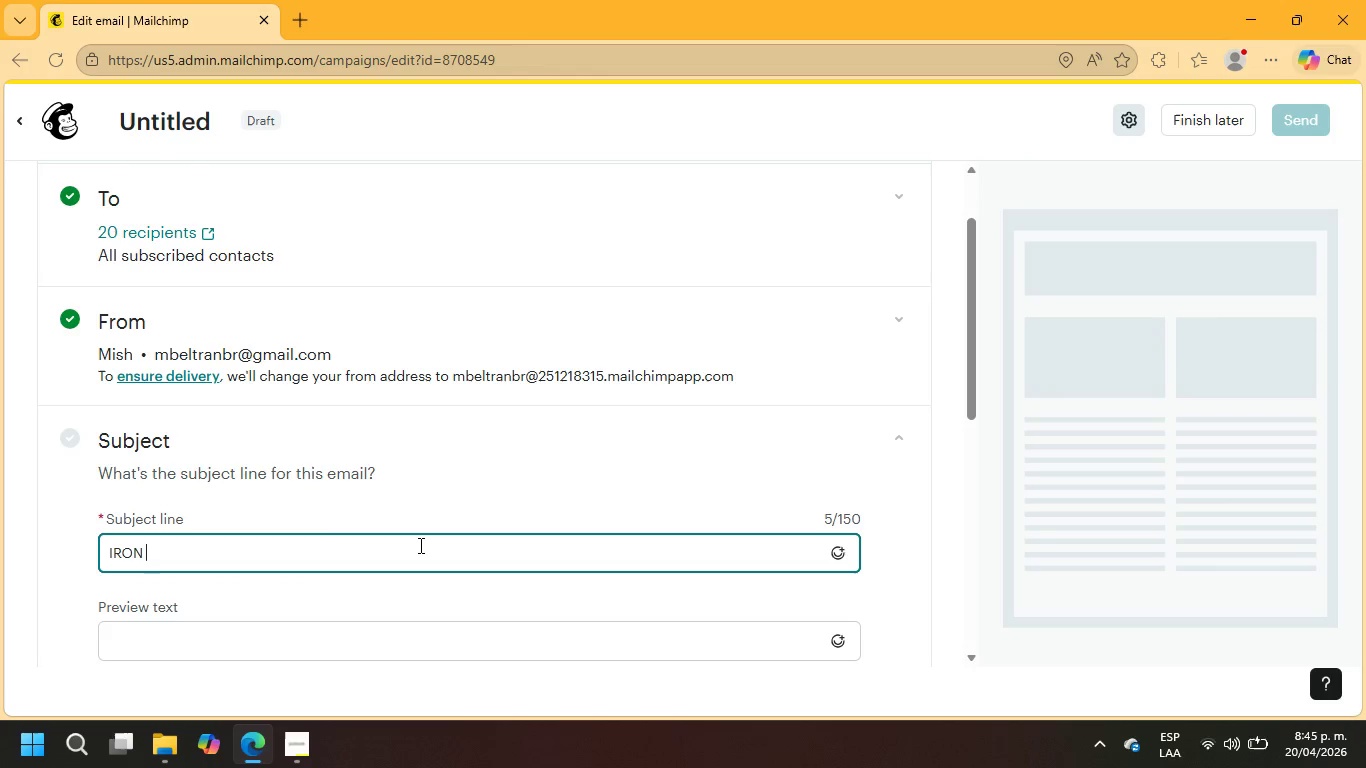 
hold_key(key=ControlLeft, duration=2.27)
 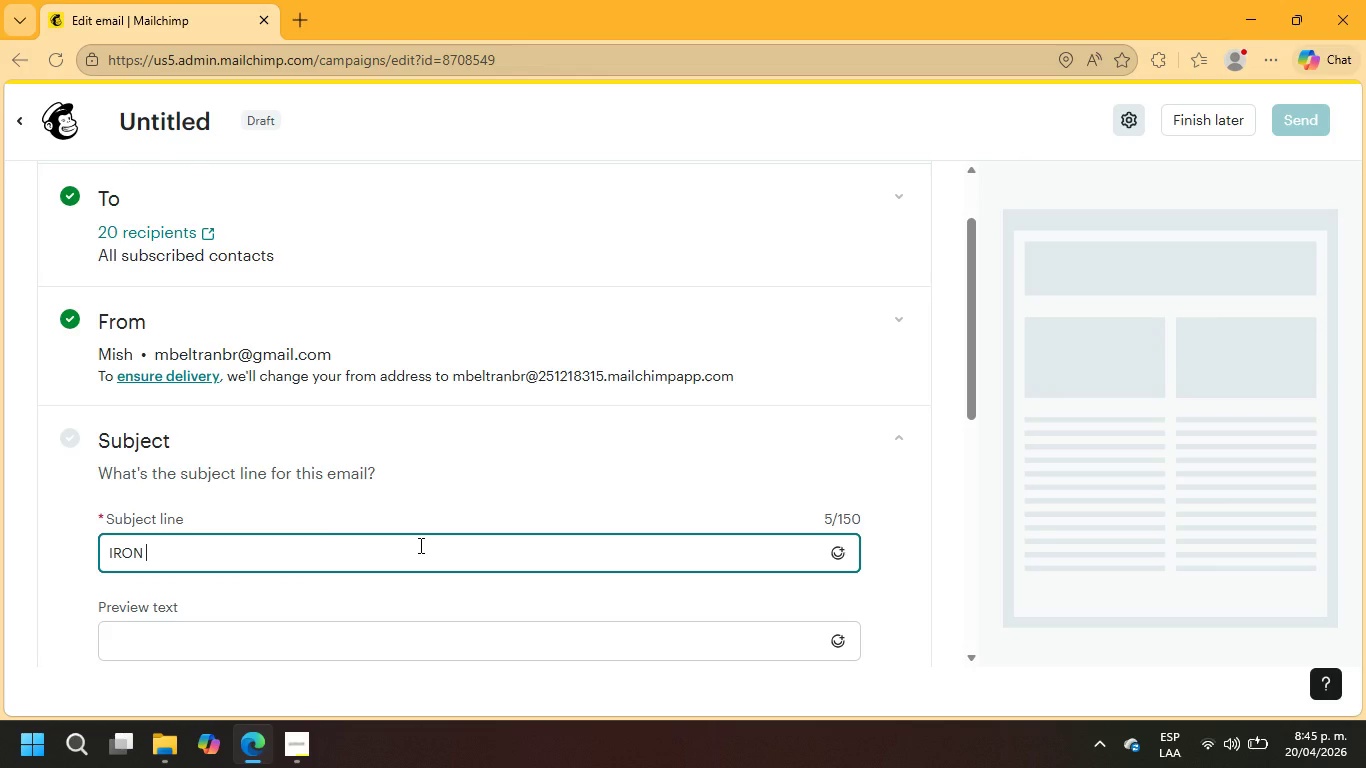 
hold_key(key=AltRight, duration=2.27)
 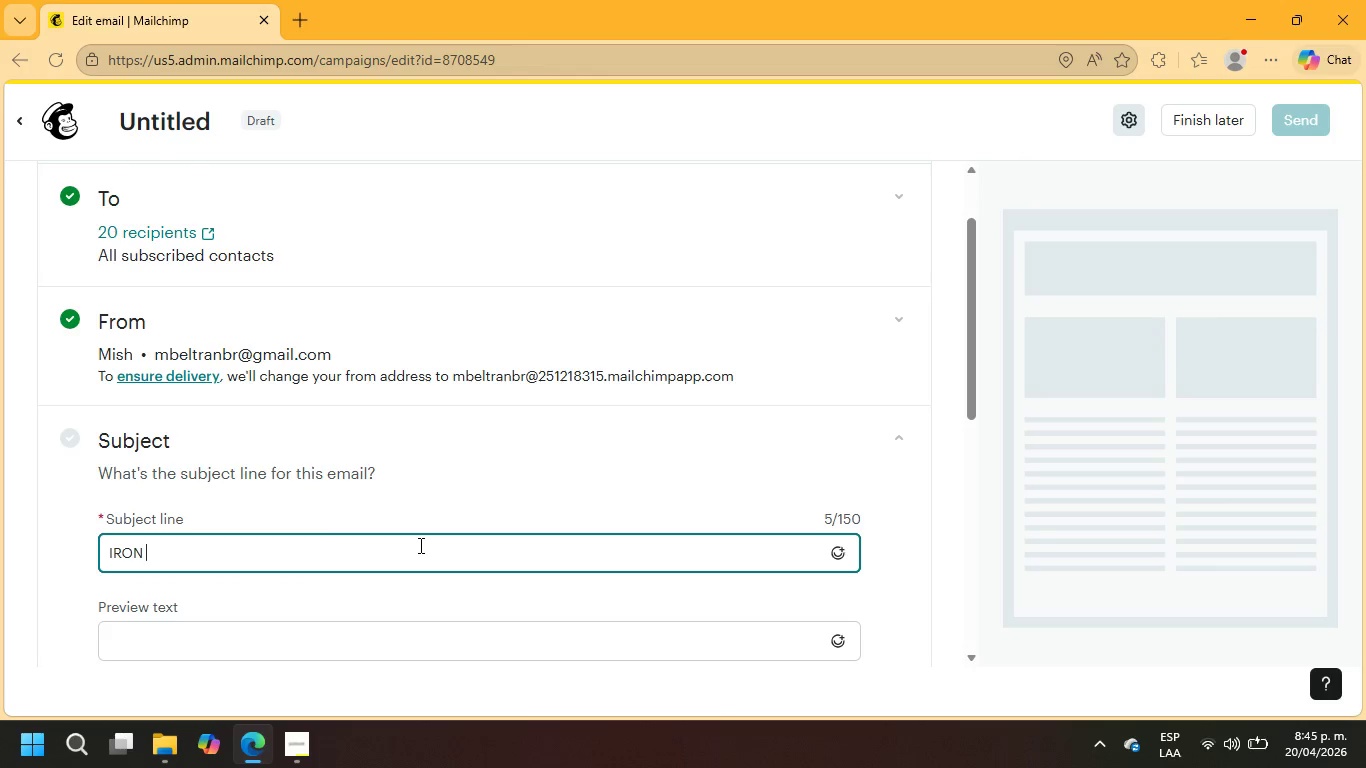 
key(Alt+Control+6)
 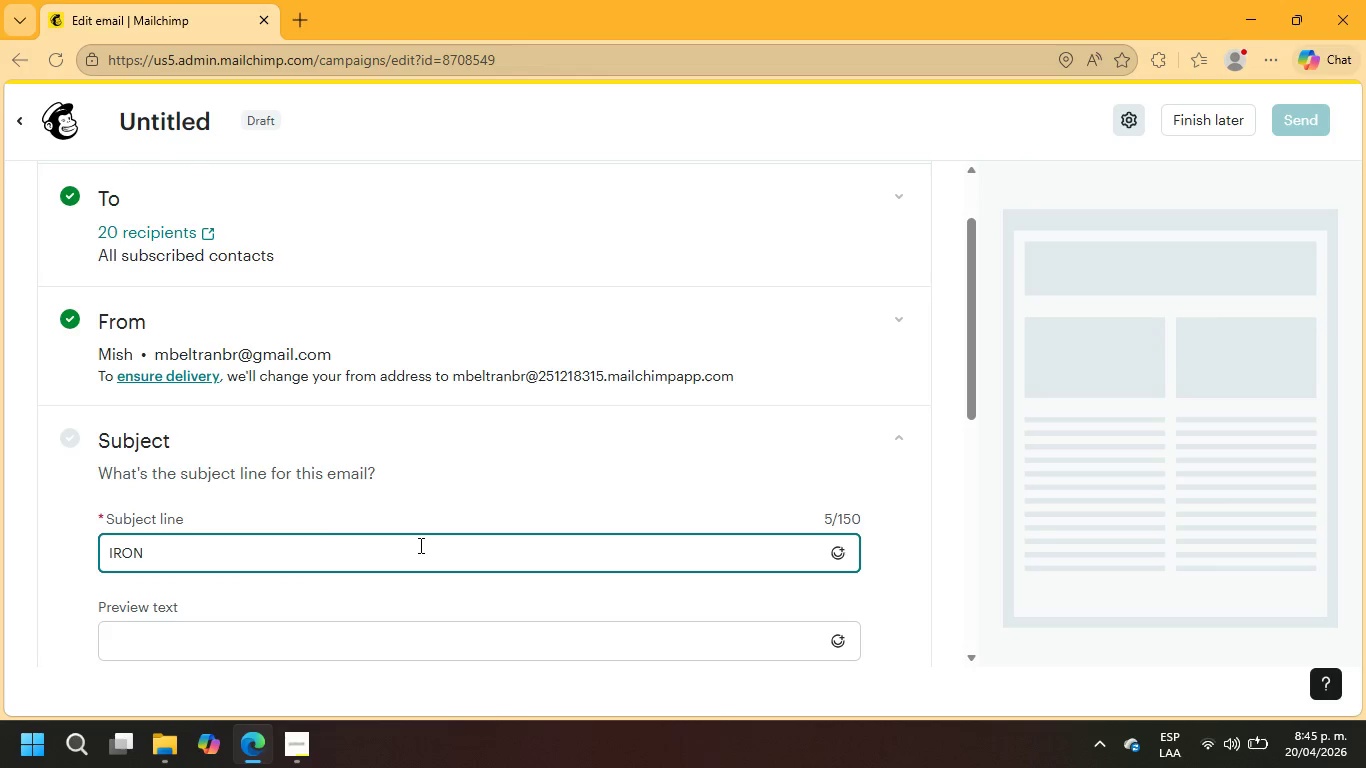 
hold_key(key=AltRight, duration=0.81)
 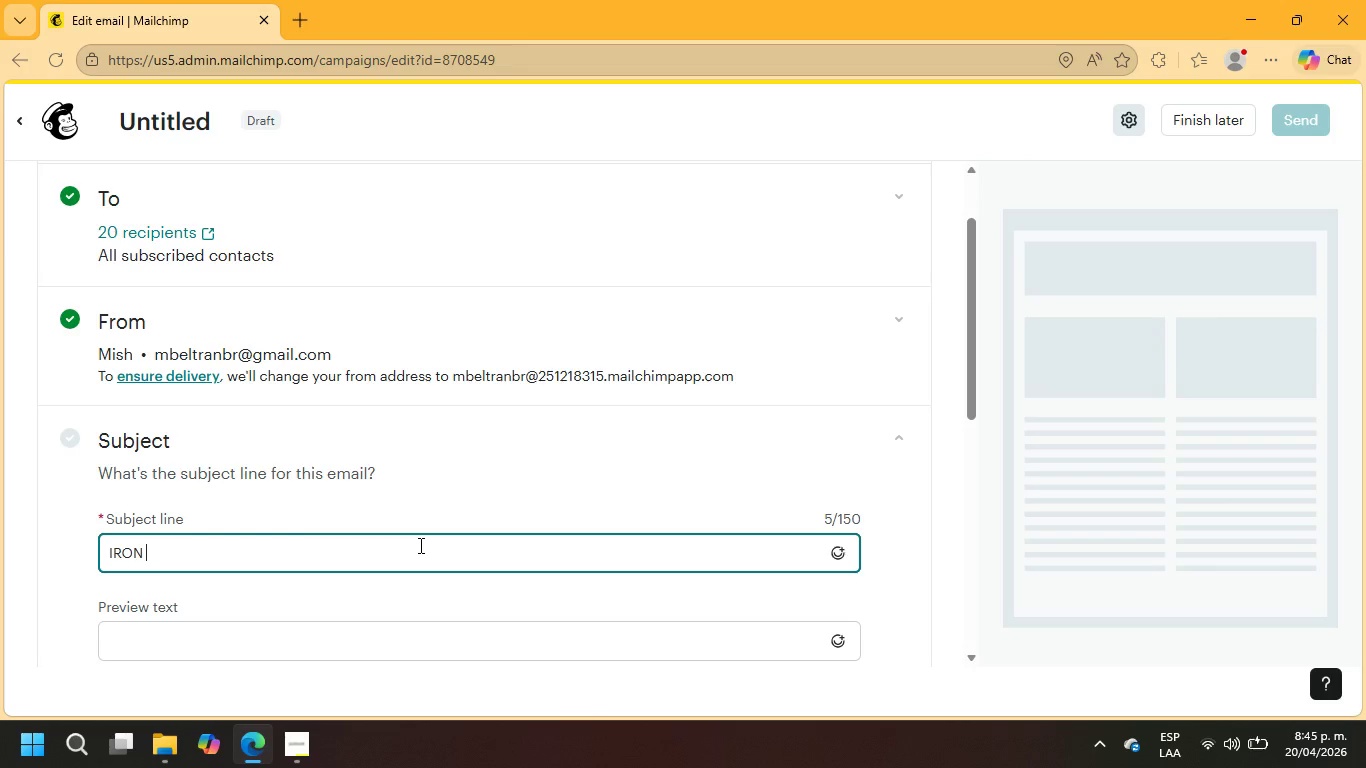 
hold_key(key=ControlLeft, duration=0.81)
 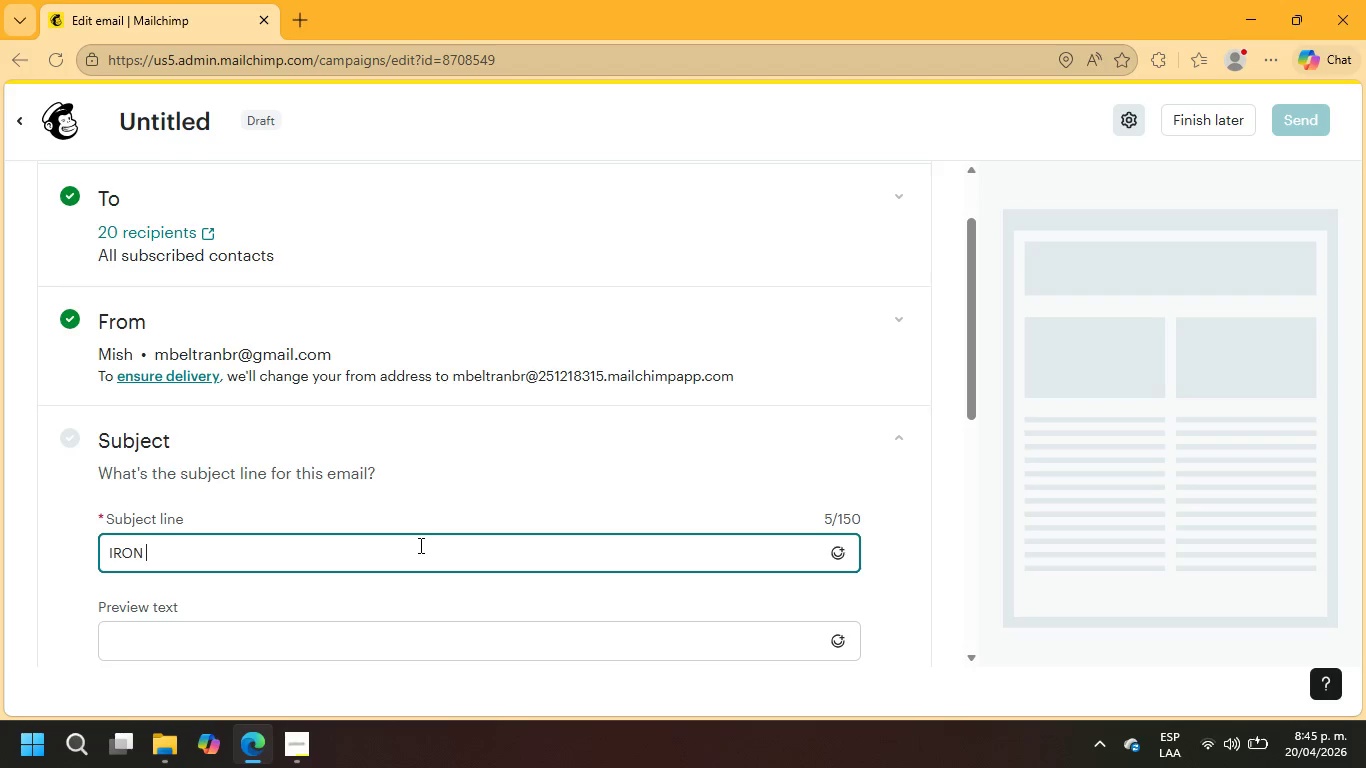 
key(Alt+Control+6)
 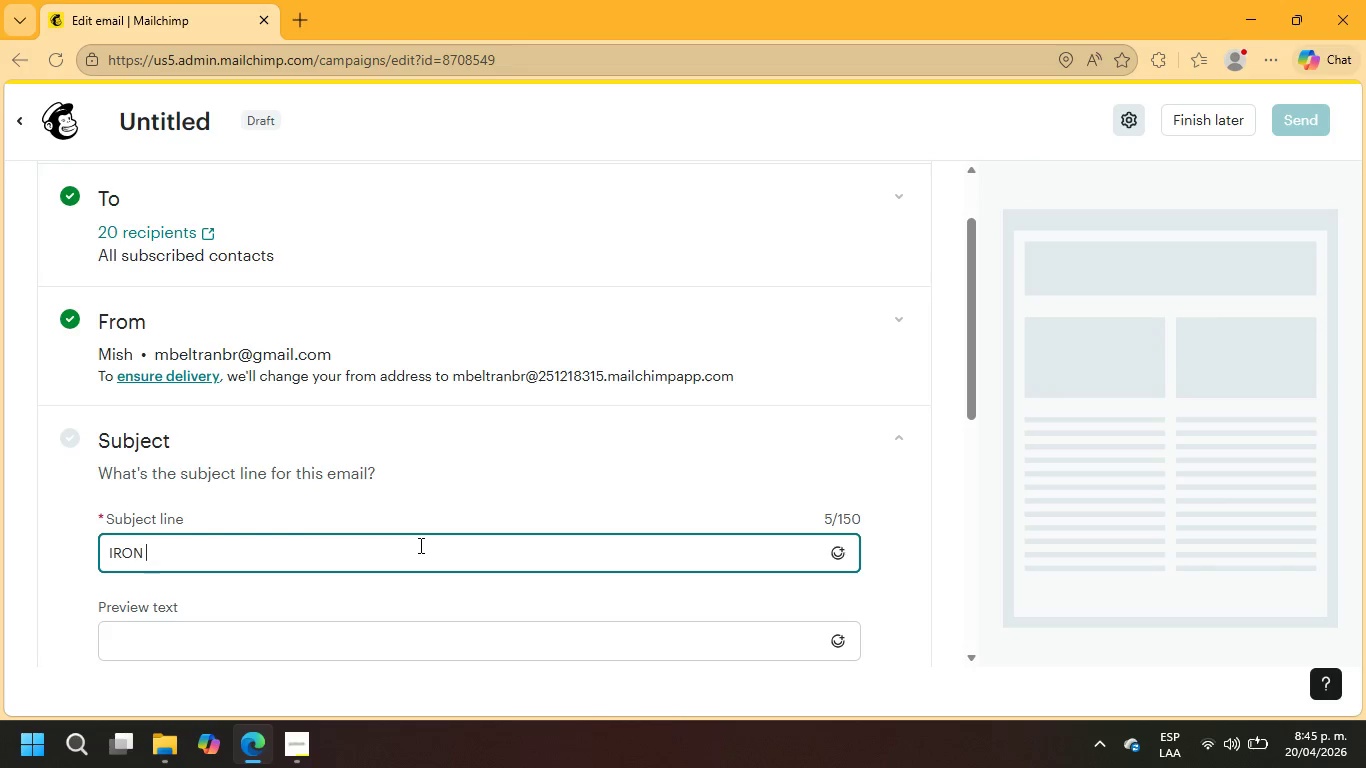 
key(Alt+Control+6)
 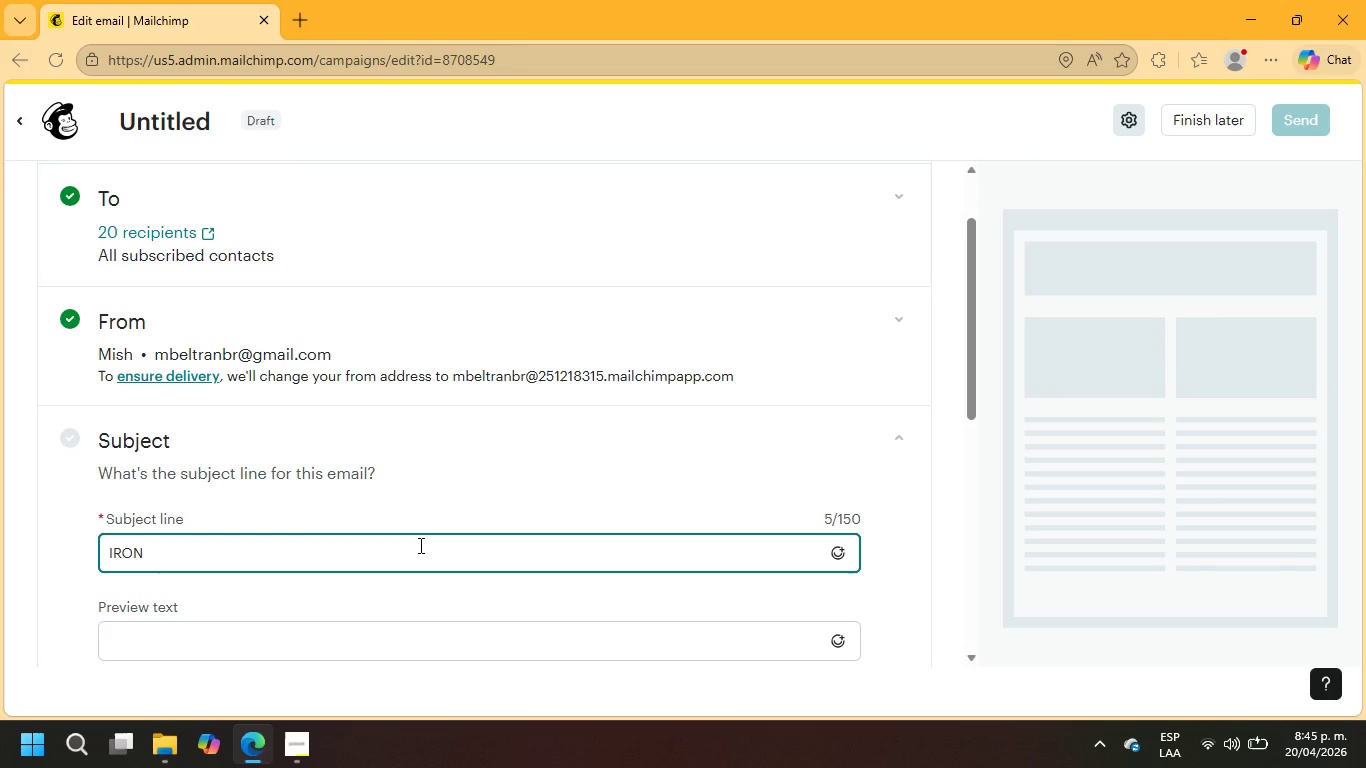 
type(Q)
key(Backspace)
type(^ APEZ)
 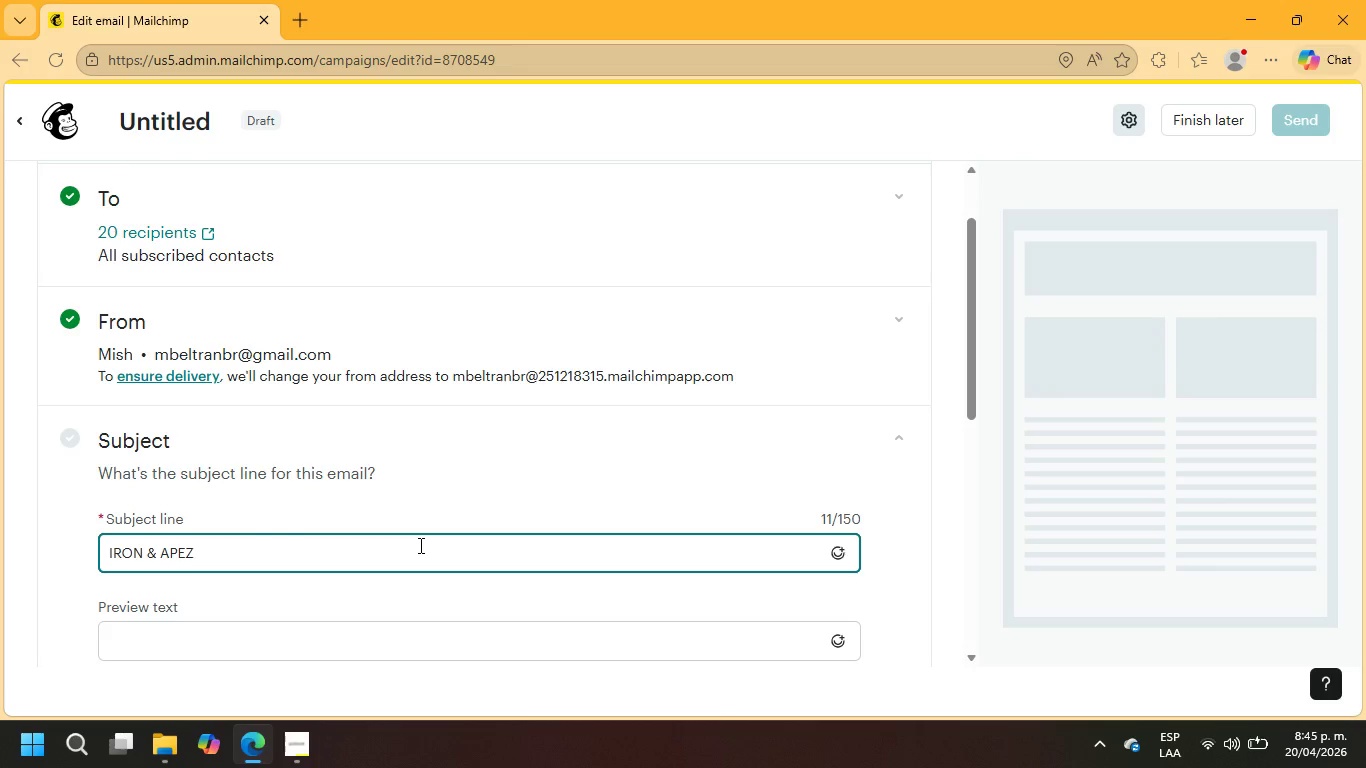 
left_click([419, 545])
 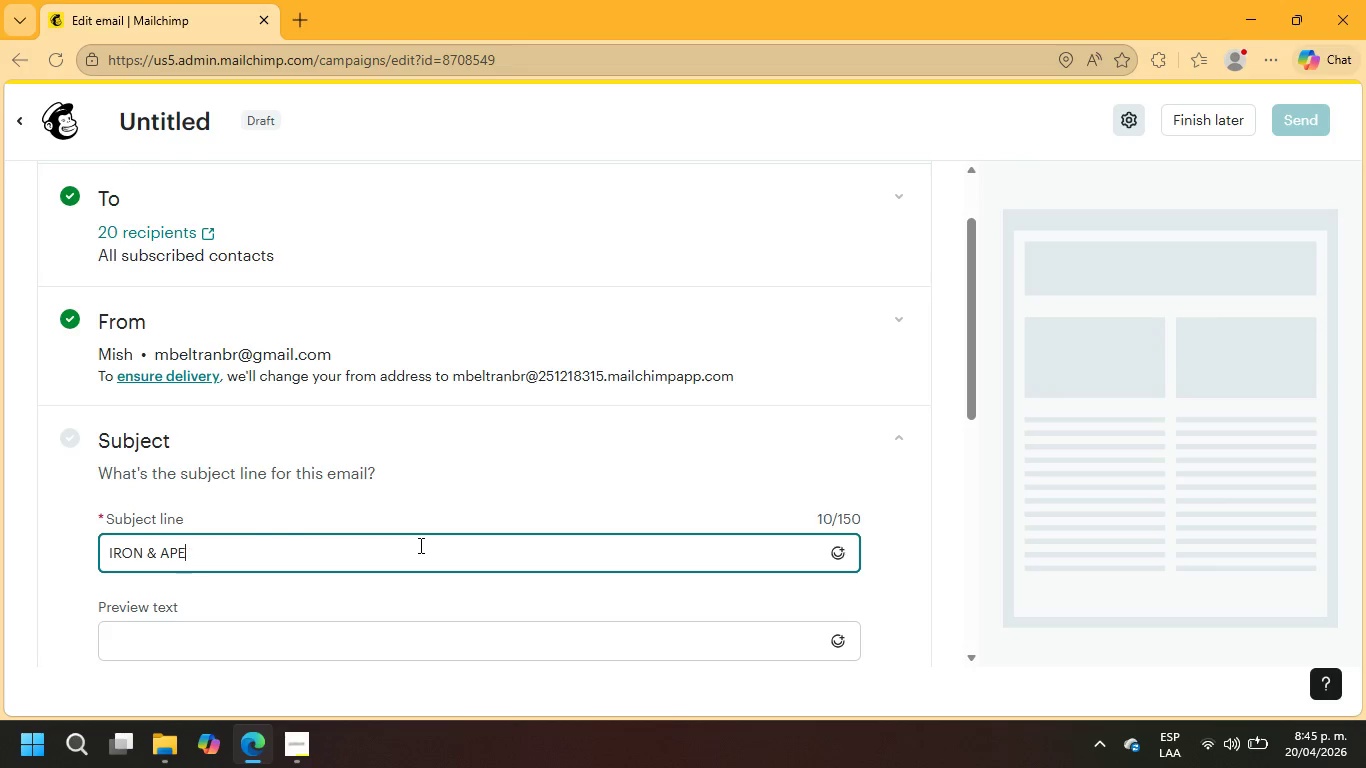 
key(Backspace)
type(X WEEKLY MOD)
 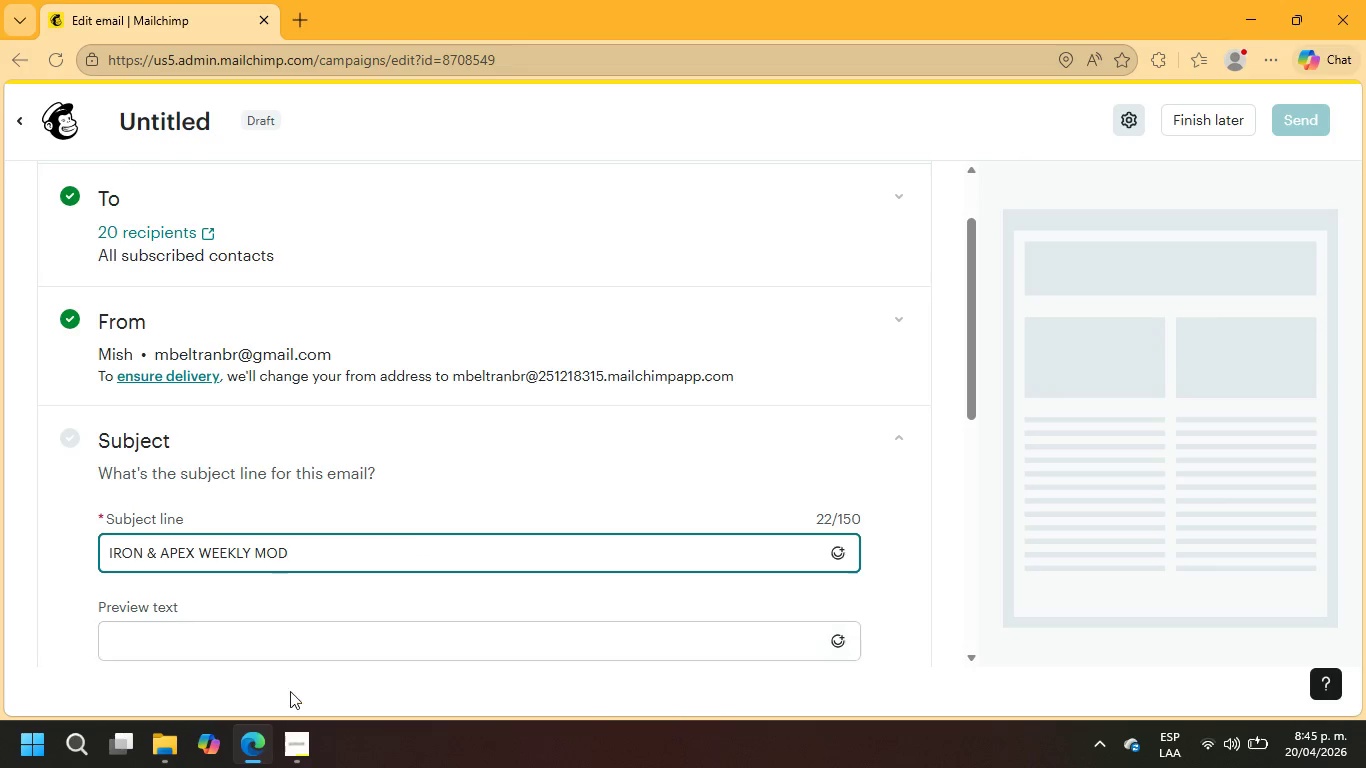 
left_click_drag(start_coordinate=[289, 759], to_coordinate=[291, 765])
 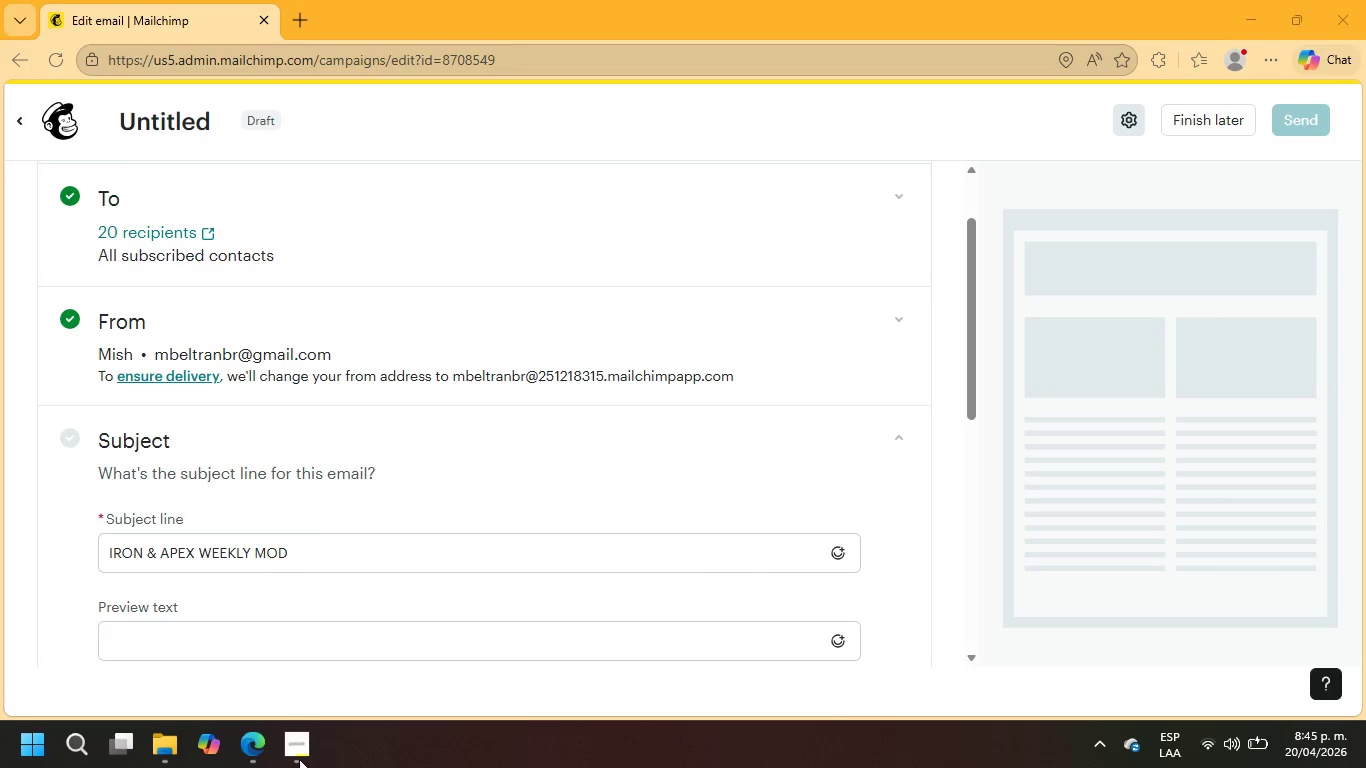 
left_click([299, 753])